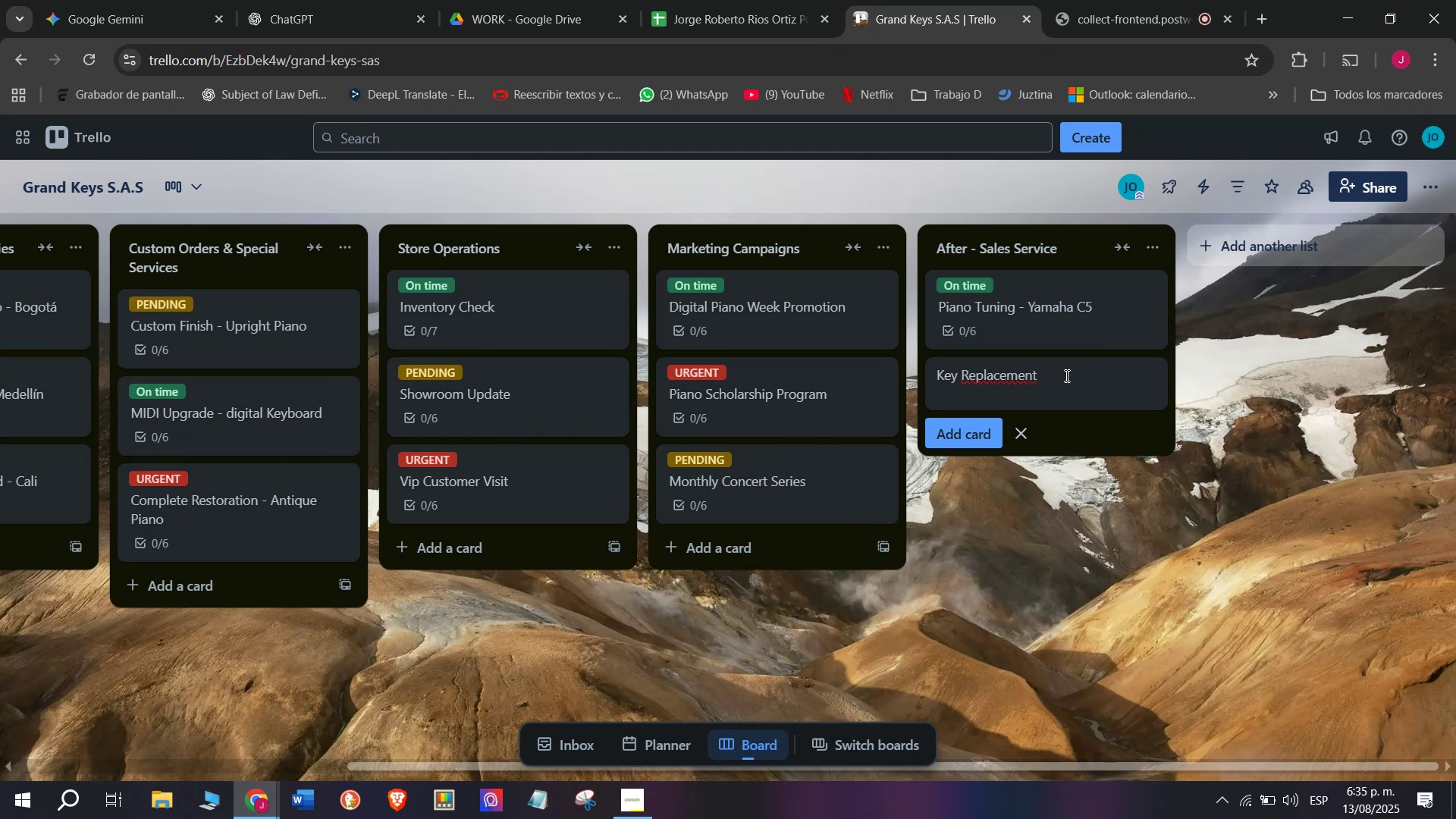 
wait(5.18)
 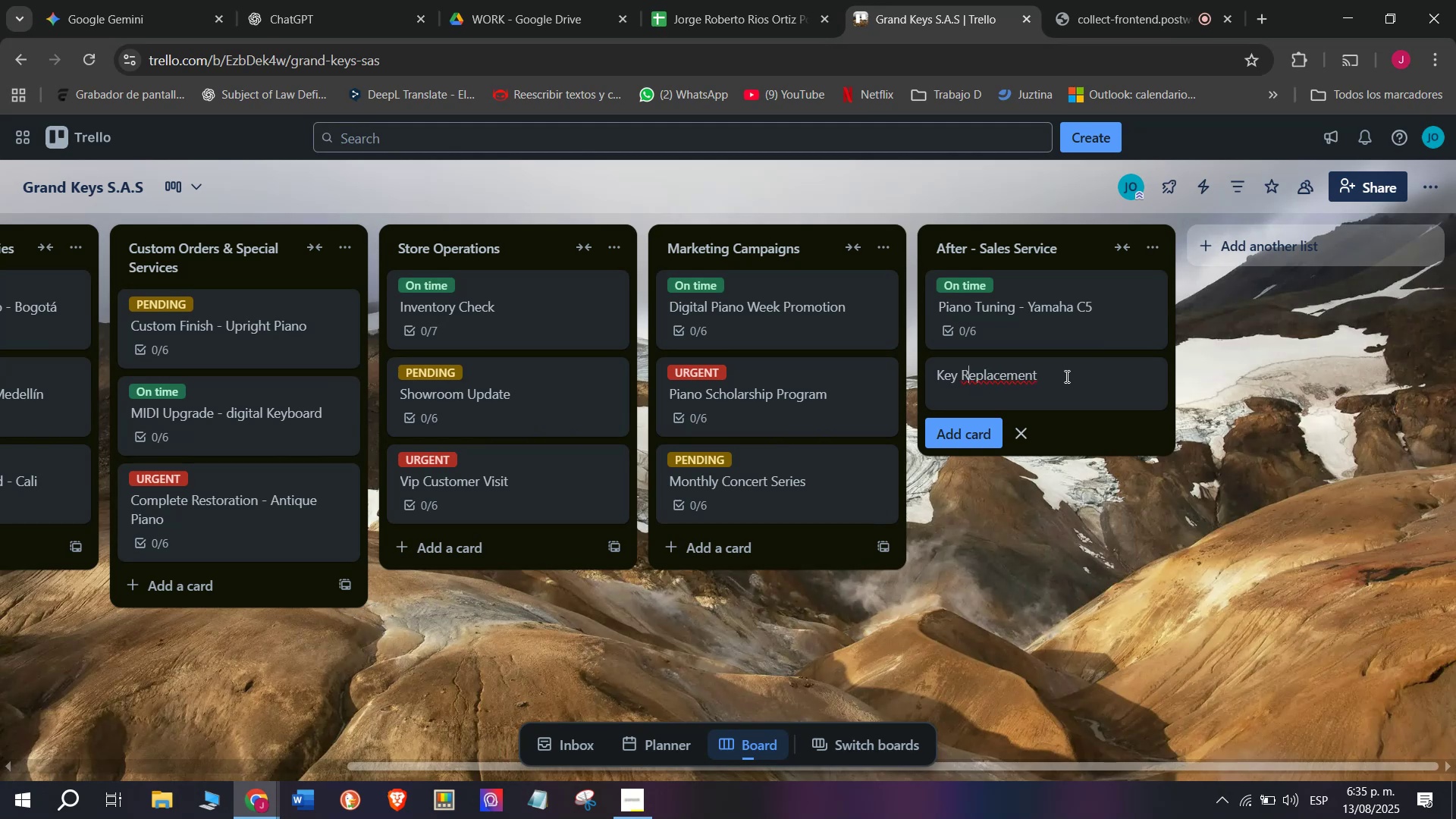 
type( - Digital )
 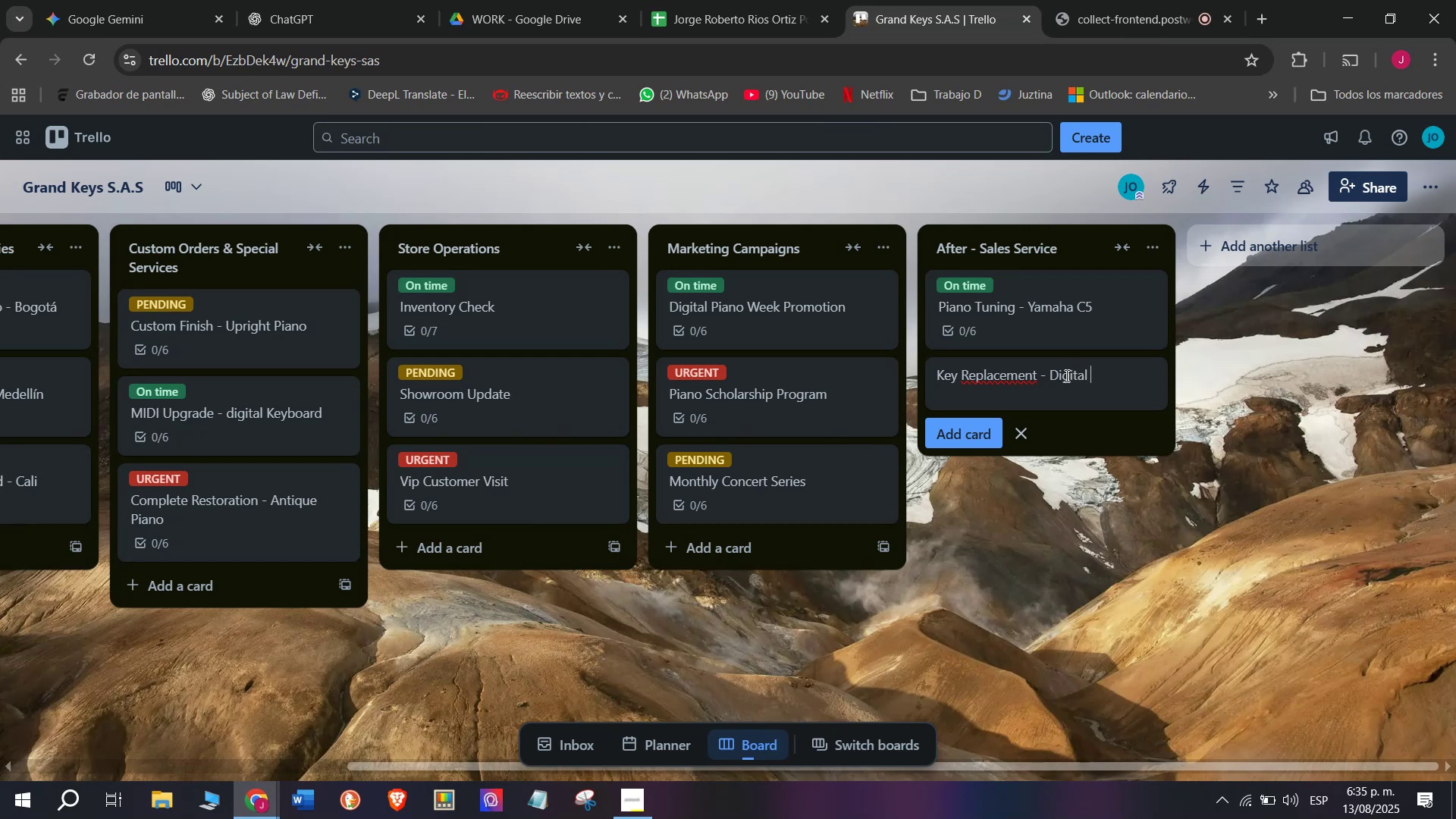 
hold_key(key=ShiftLeft, duration=1.42)
 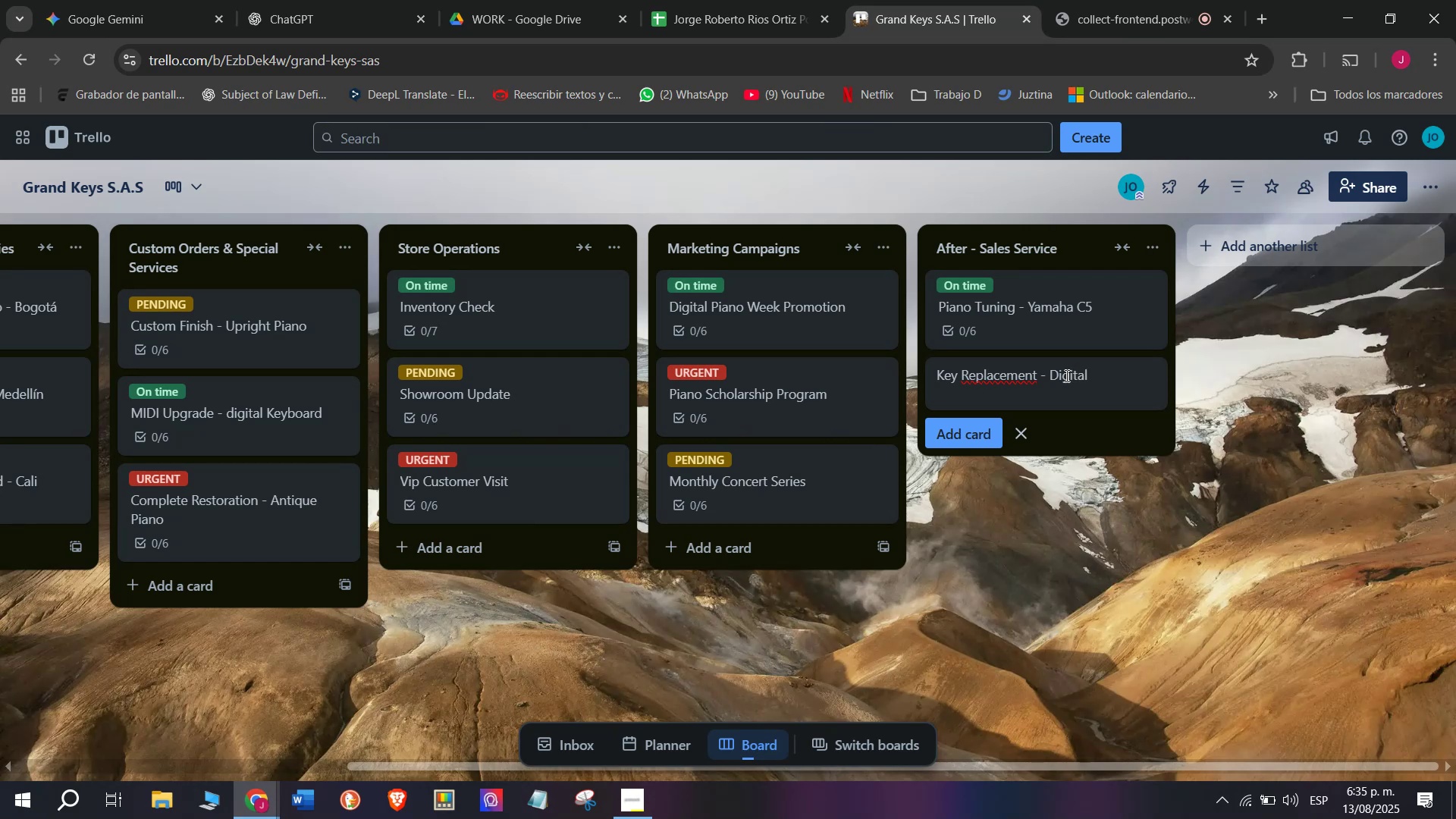 
type(Keyboard)
 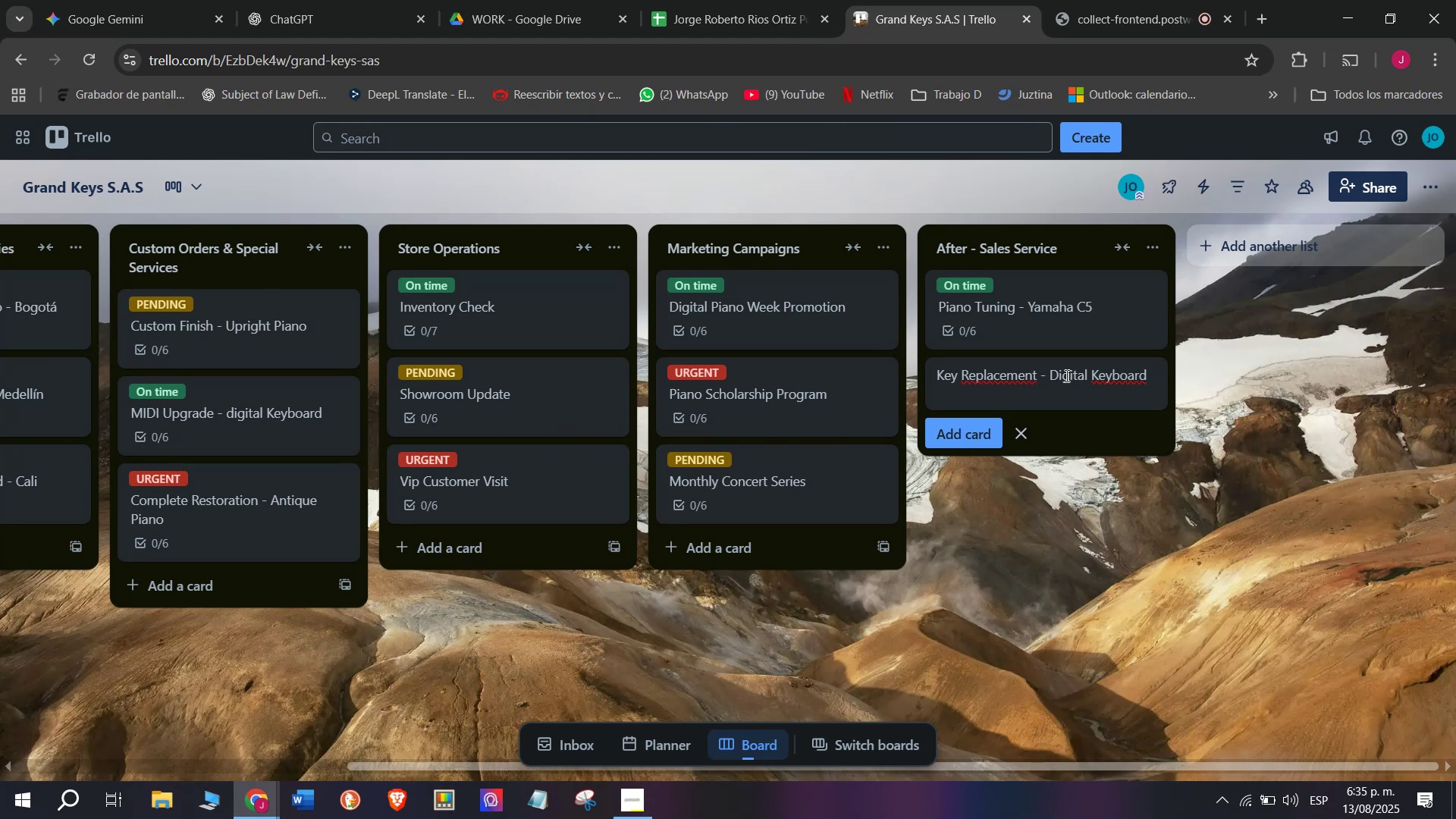 
wait(5.19)
 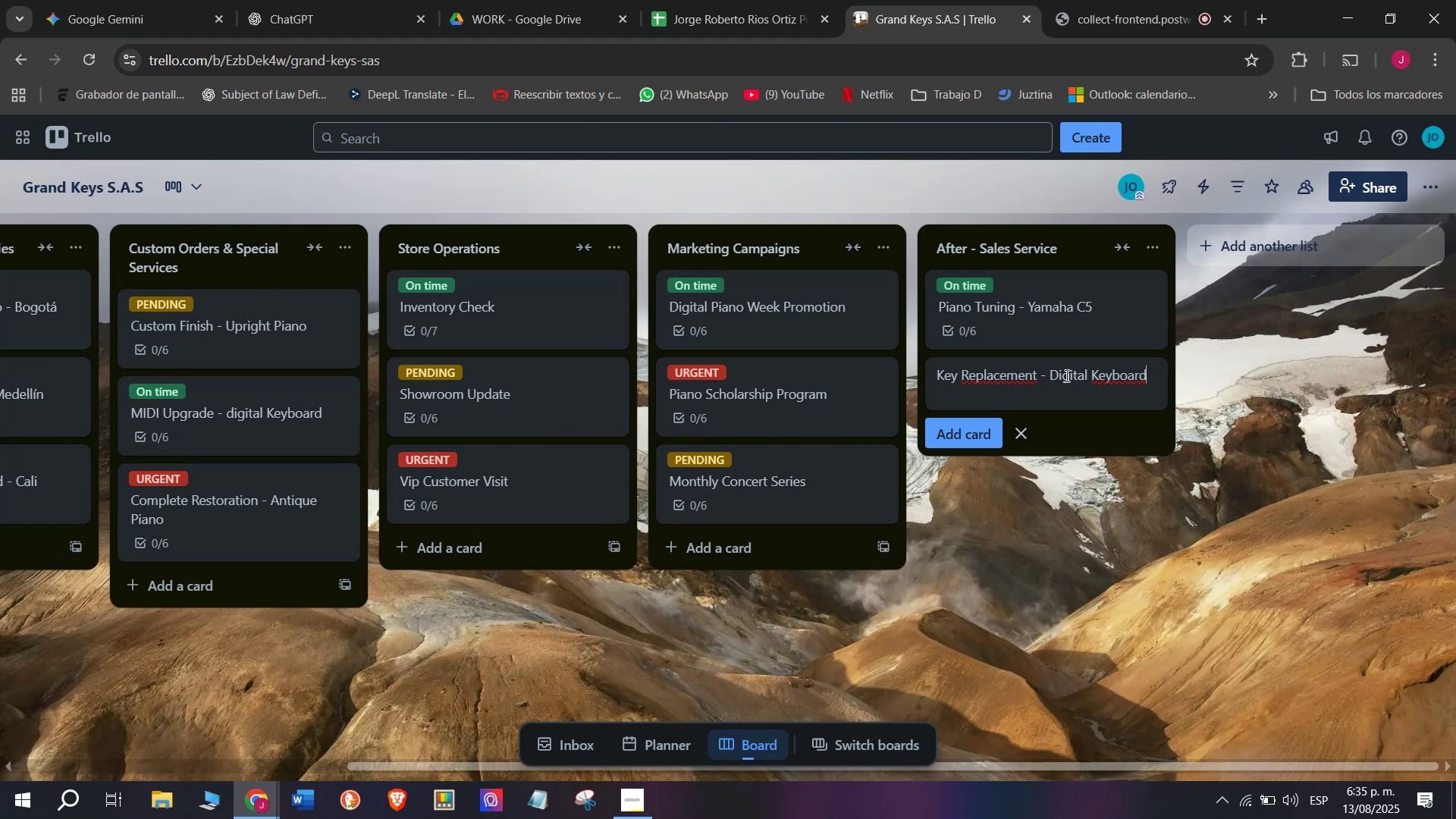 
key(Enter)
 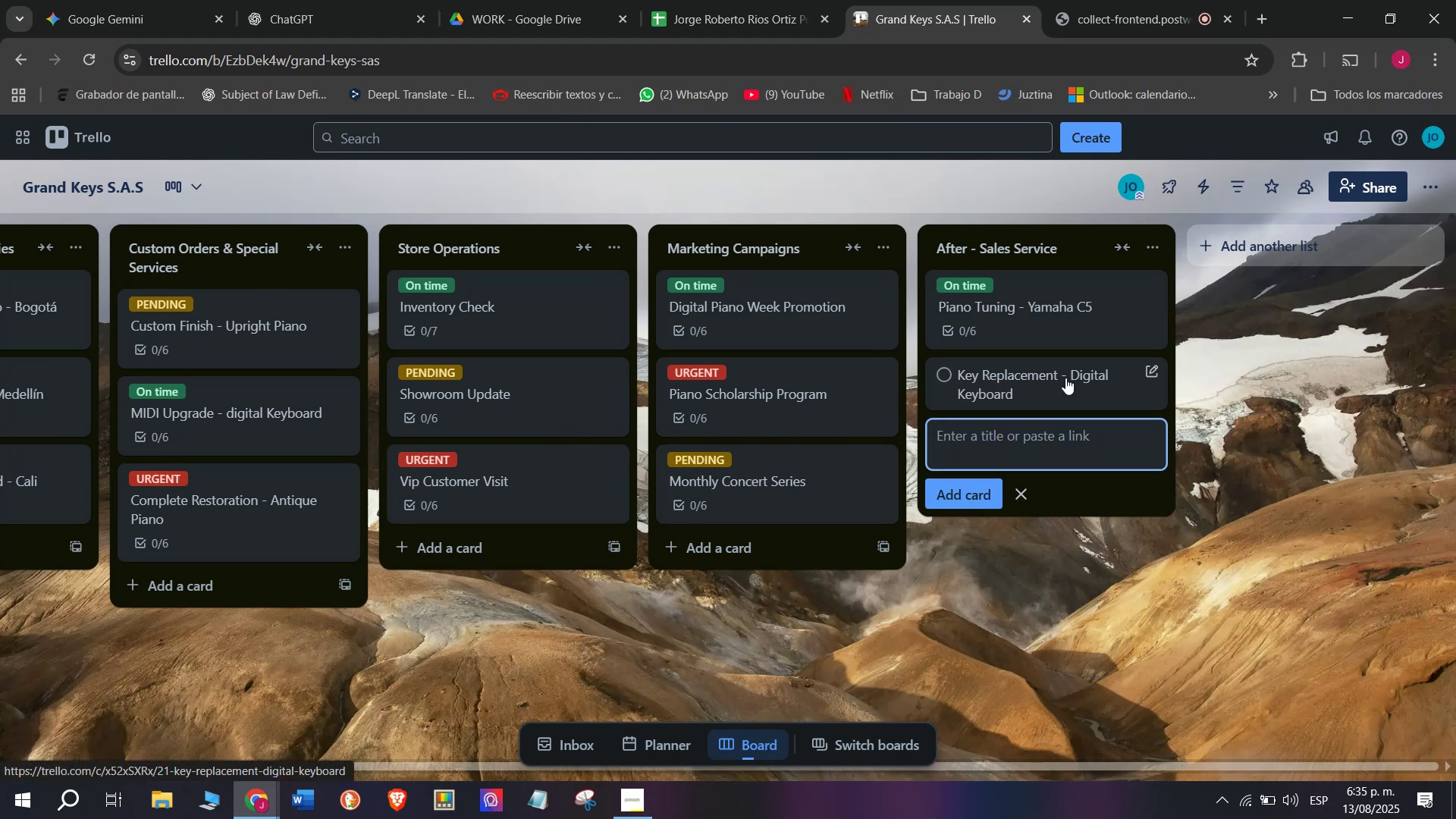 
left_click([1060, 378])
 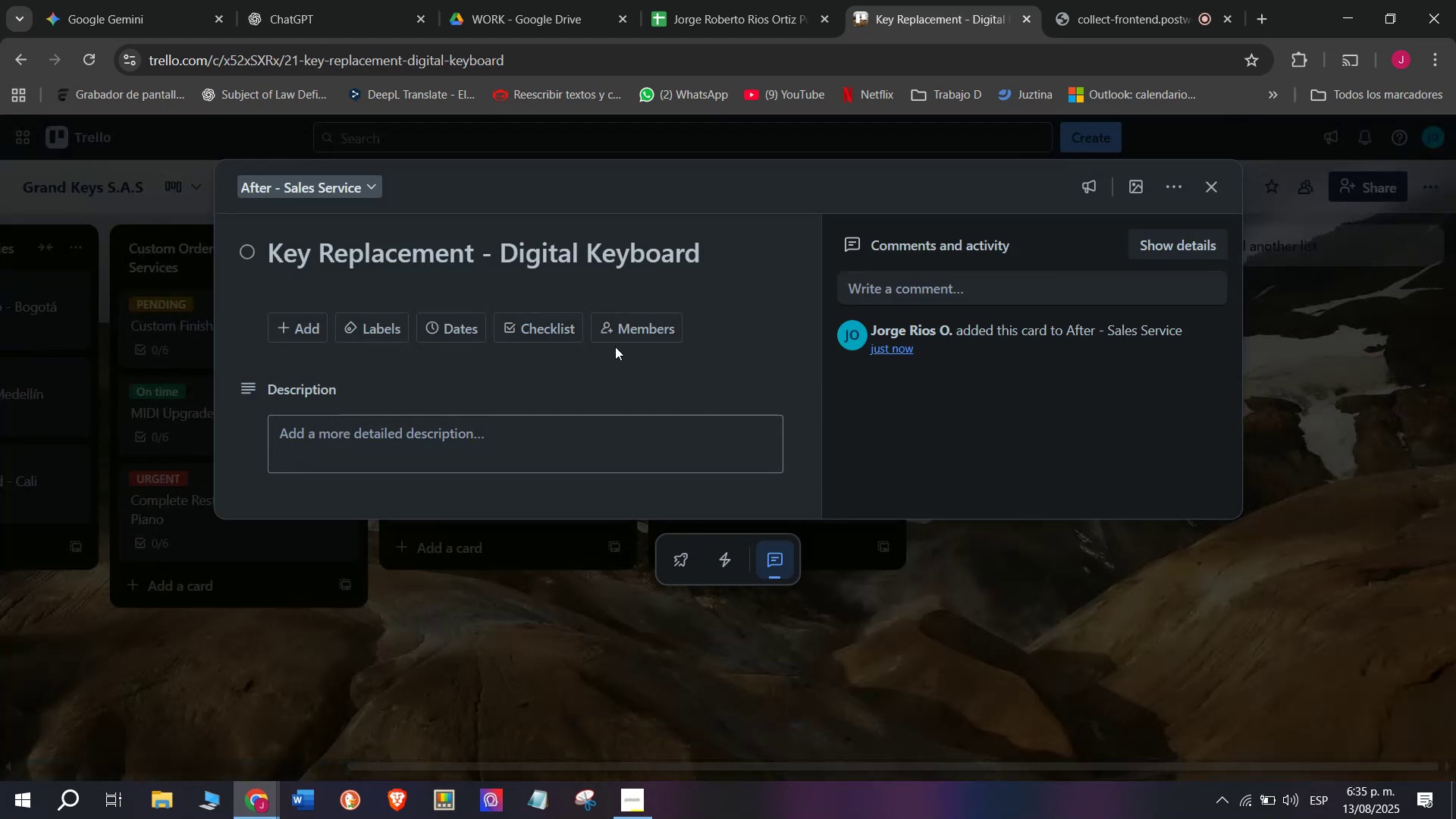 
left_click([541, 325])
 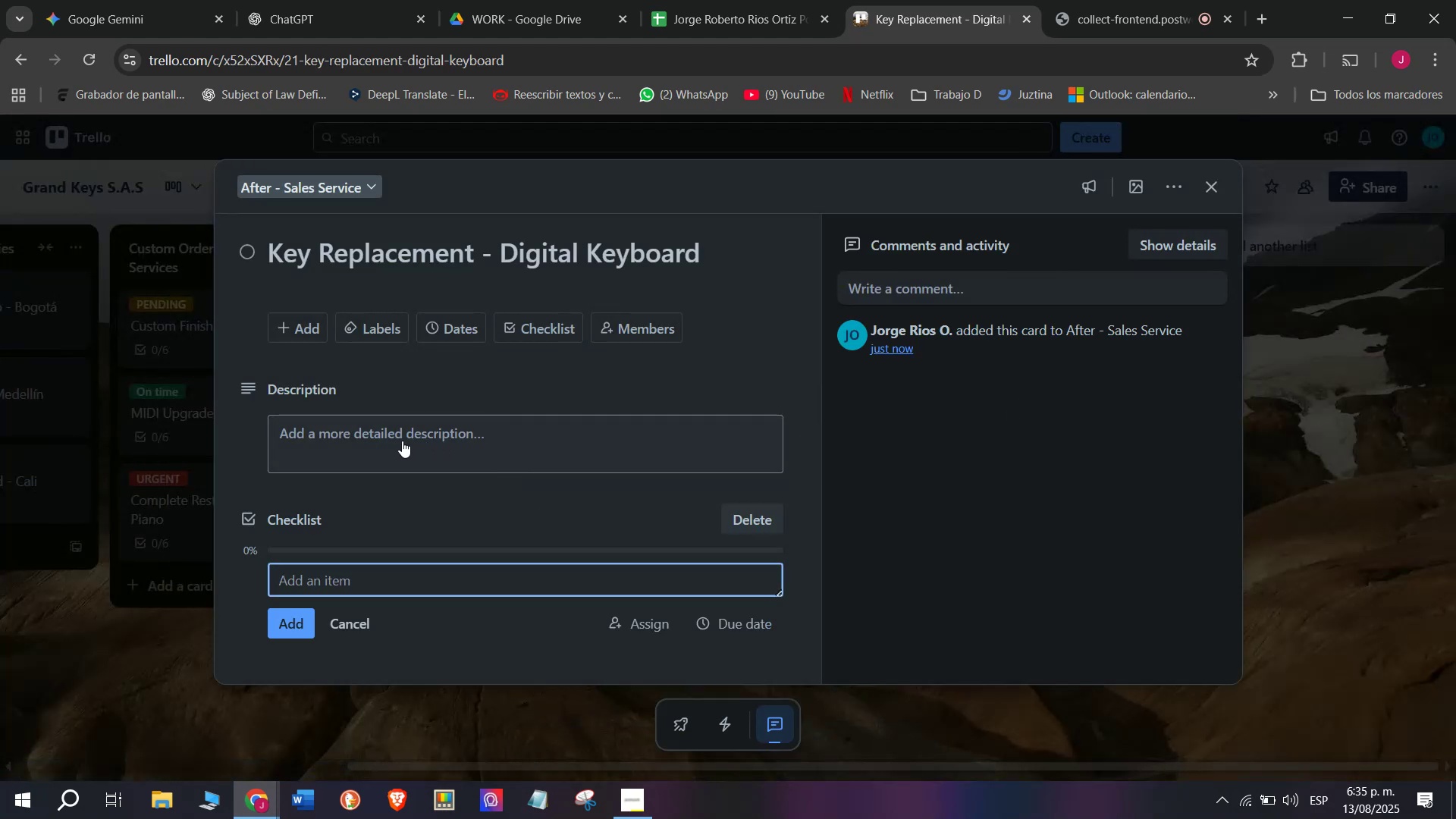 
left_click([318, 587])
 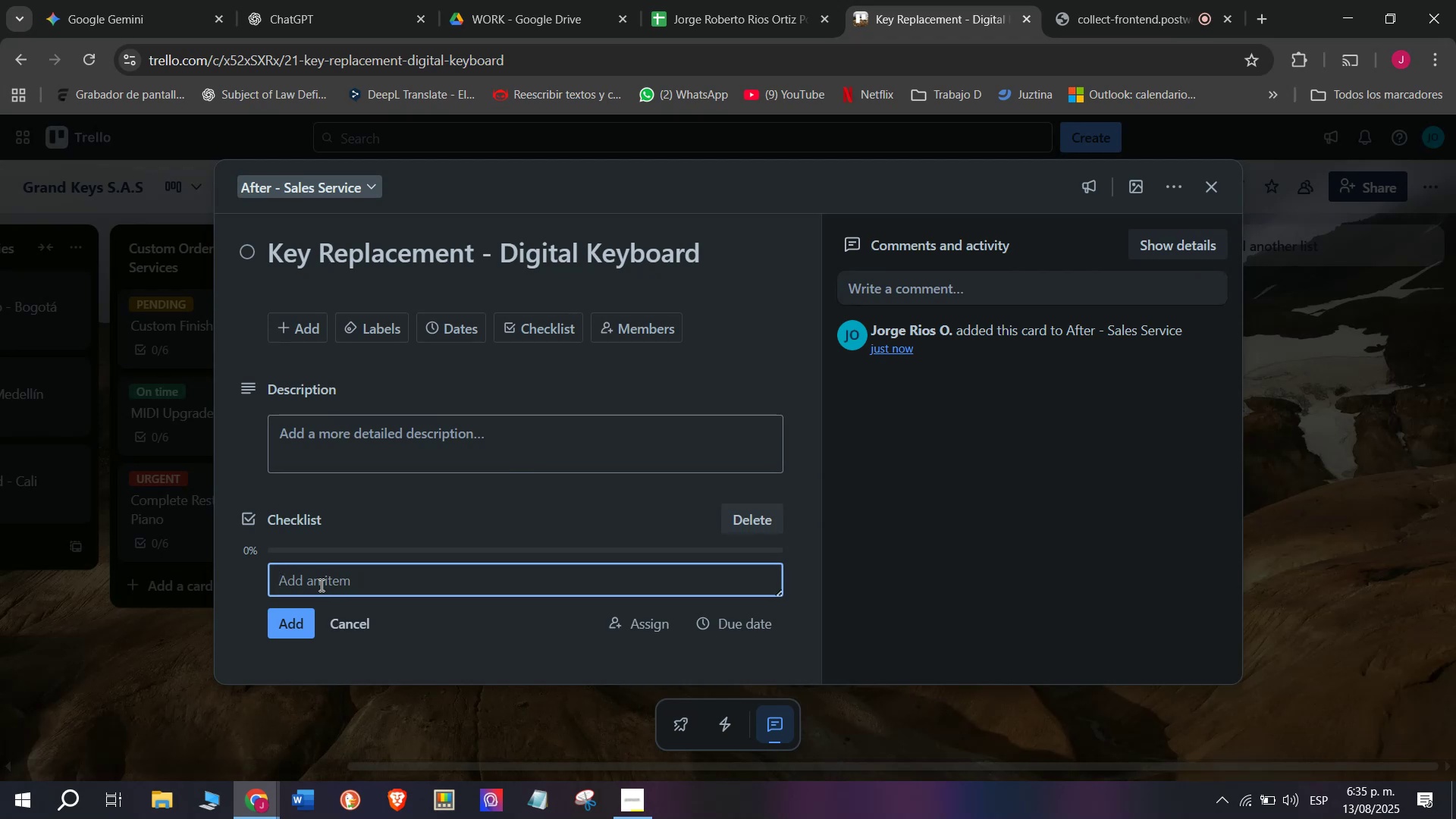 
type(Order repa)
key(Backspace)
type(lacement )
 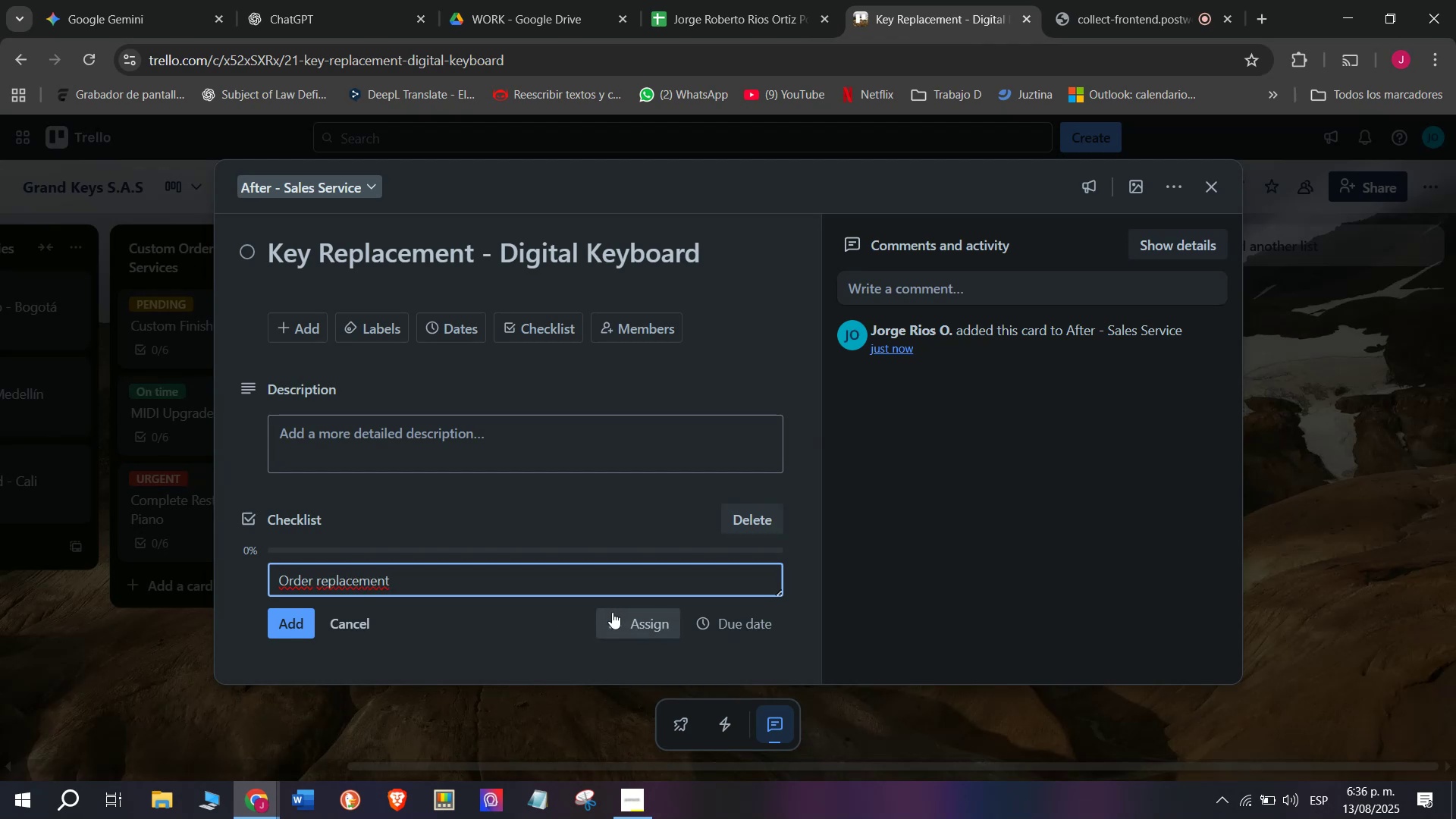 
wait(5.14)
 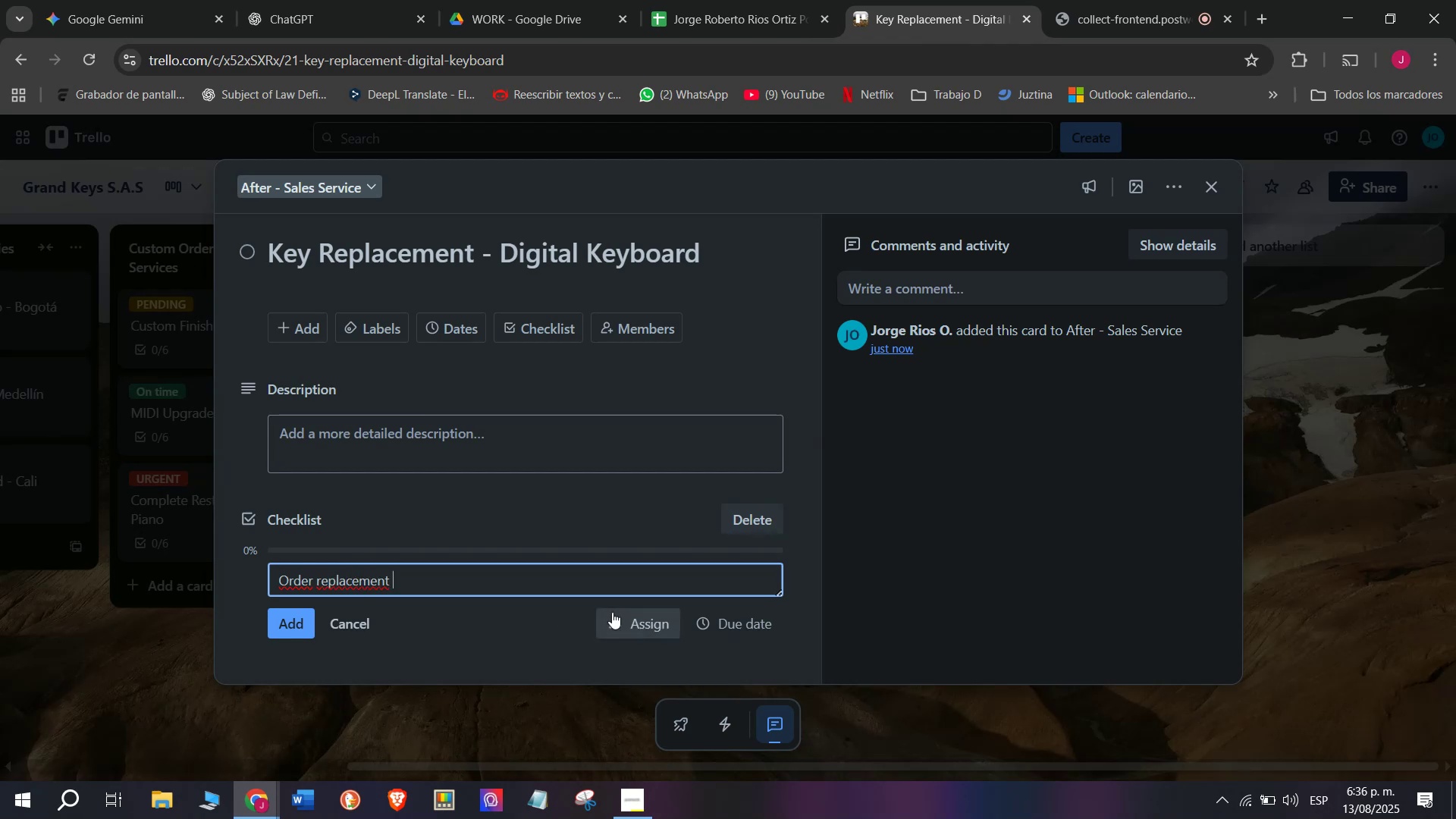 
type(part)
 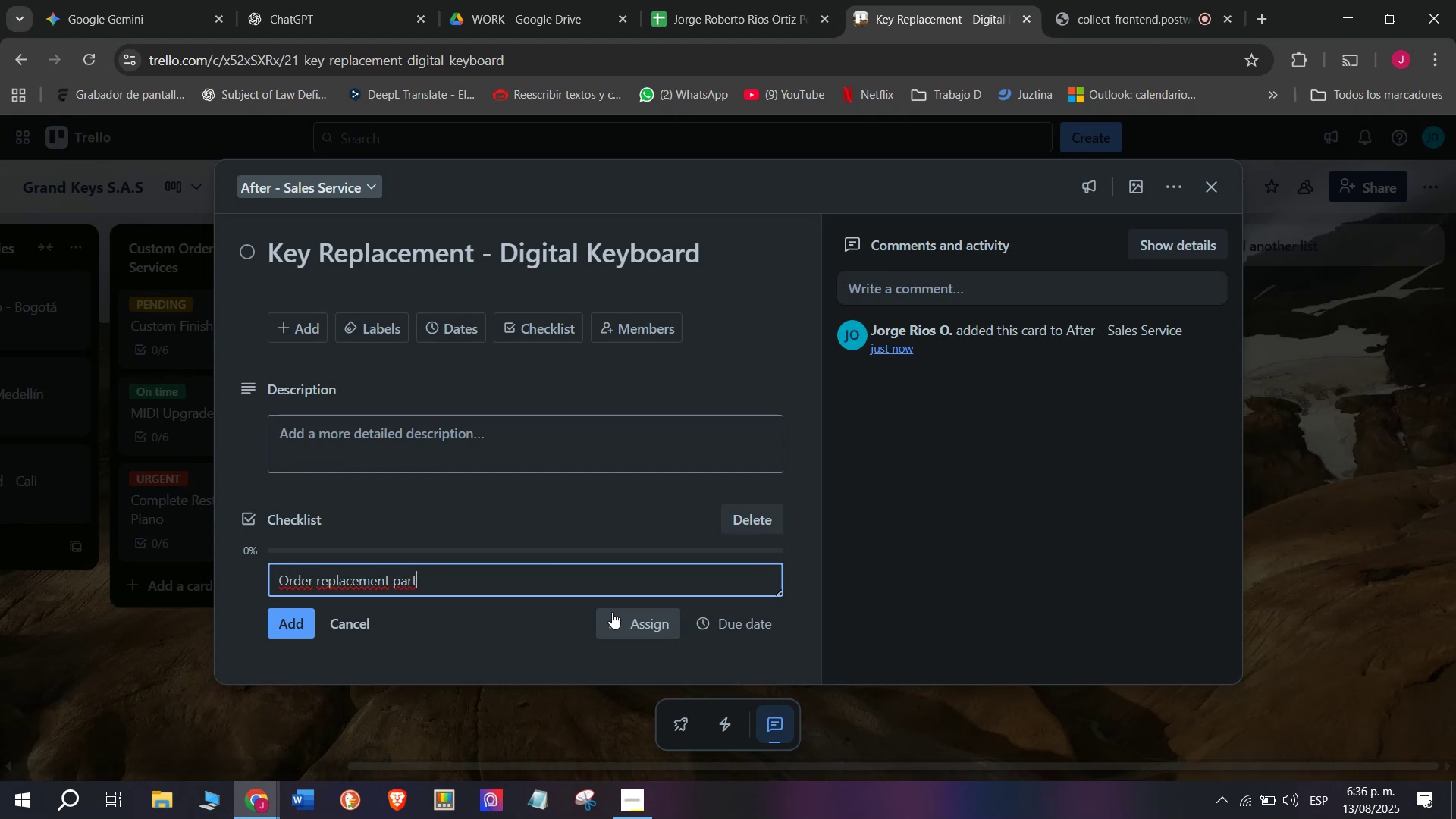 
key(Enter)
 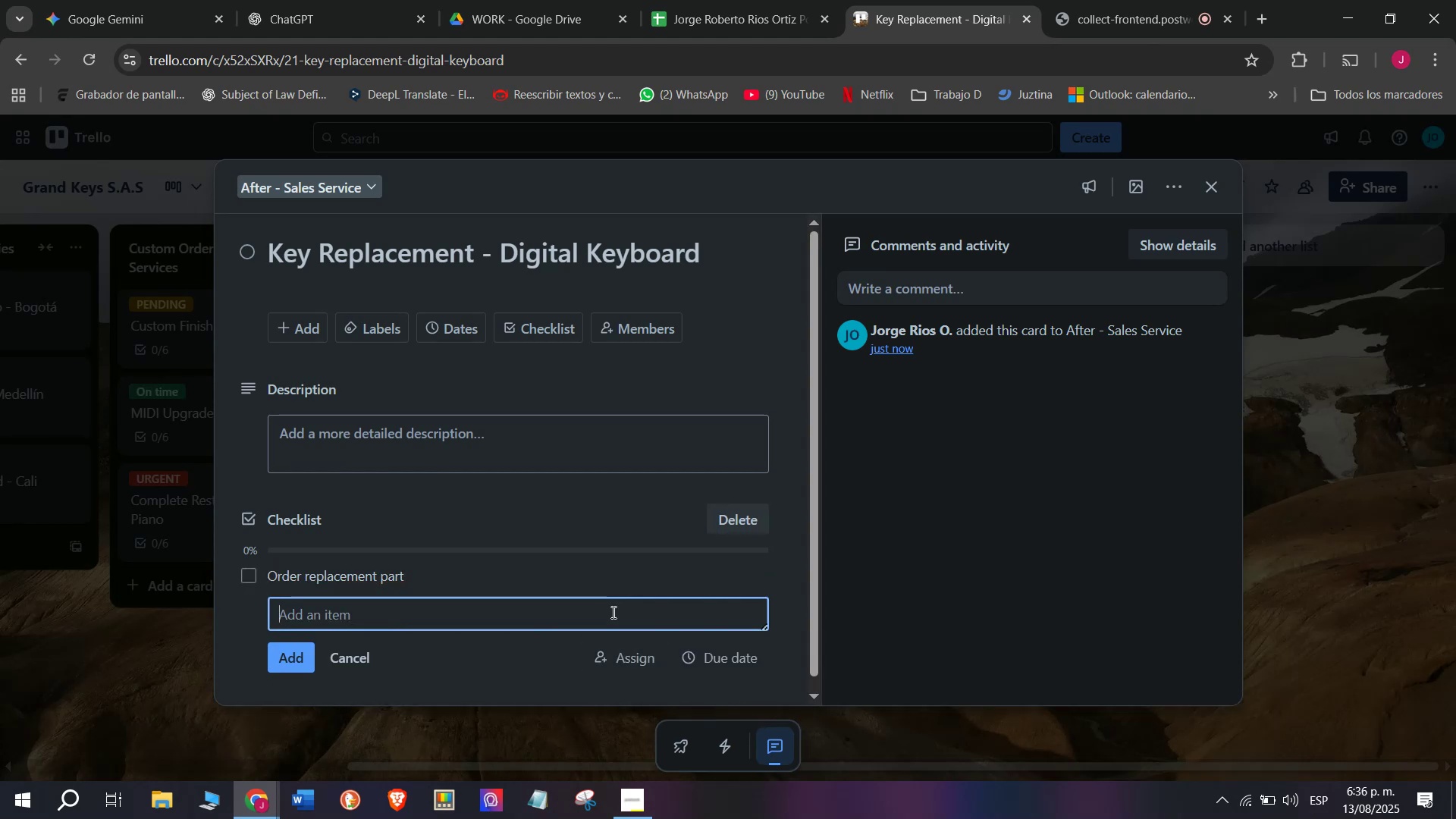 
type(Remove damaged )
 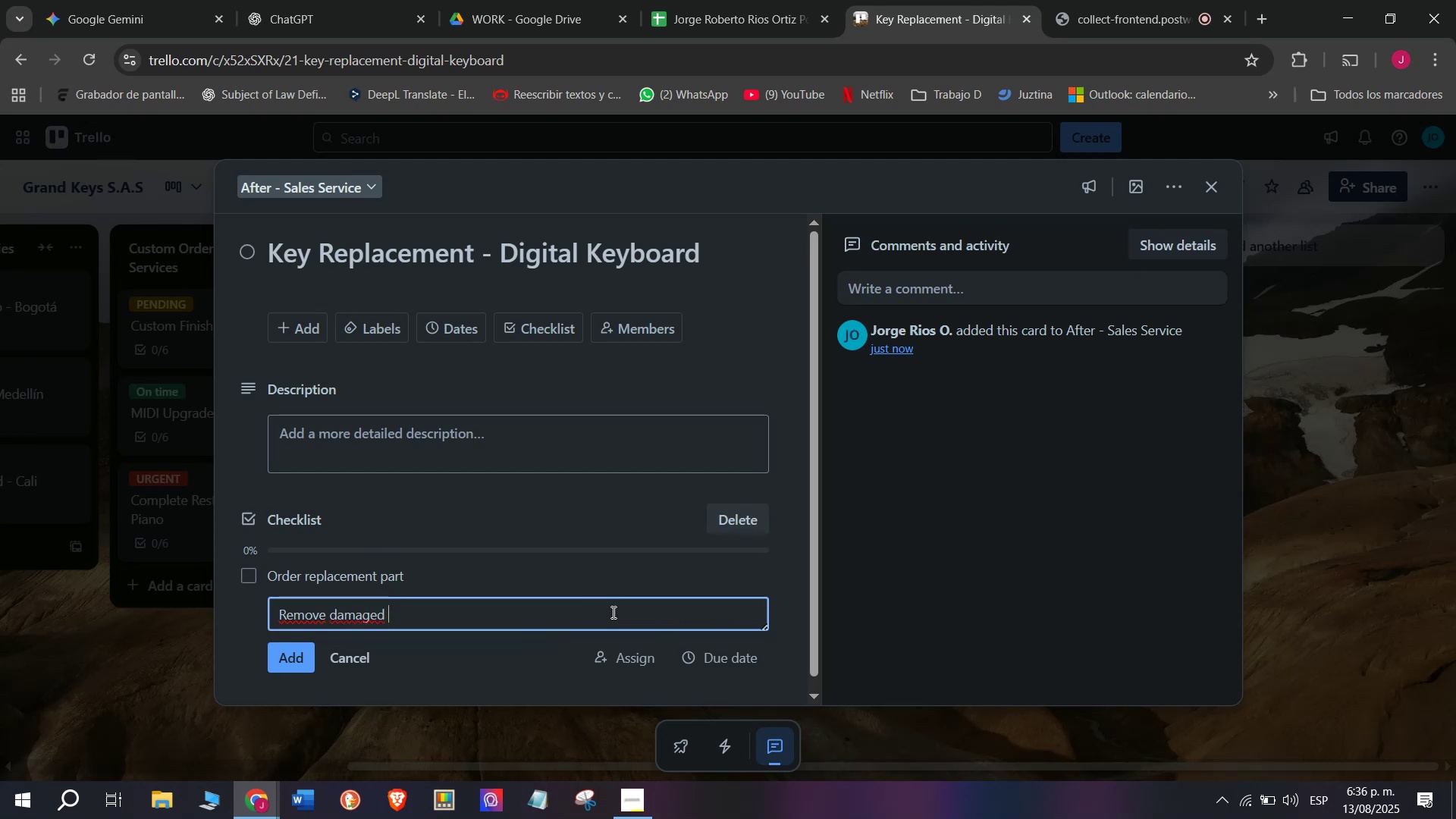 
type(key)
 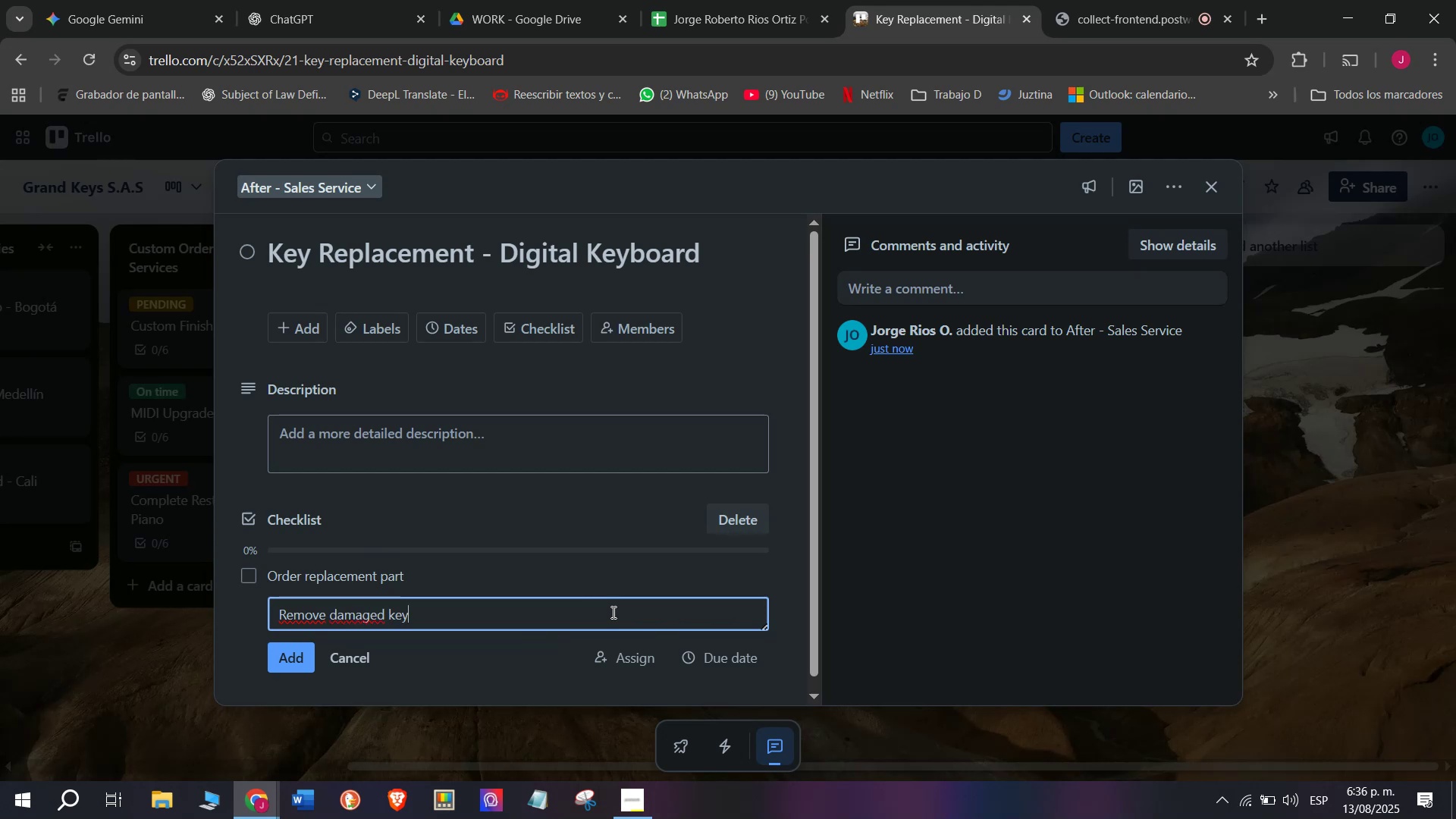 
key(Enter)
 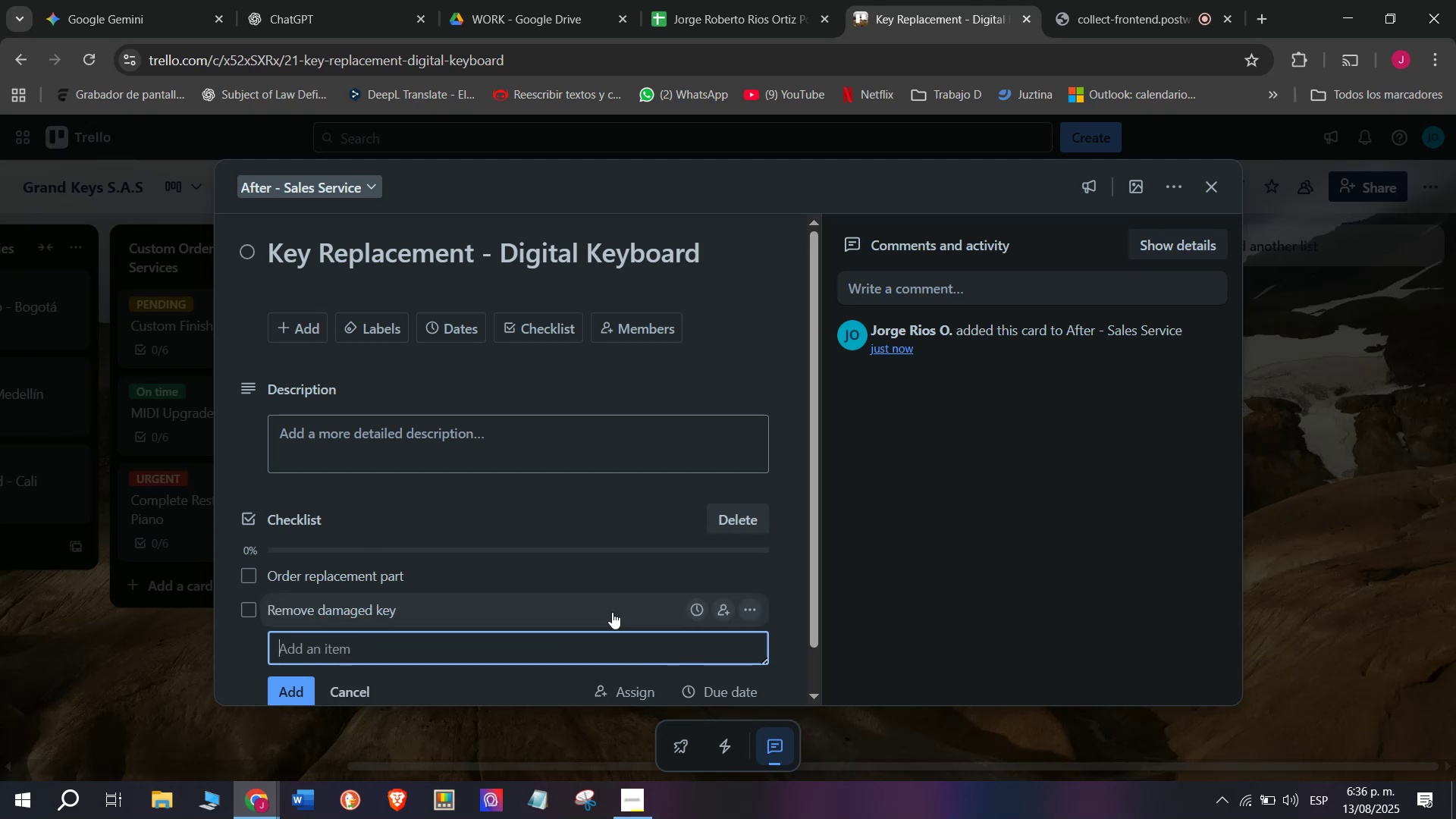 
type(install new )
 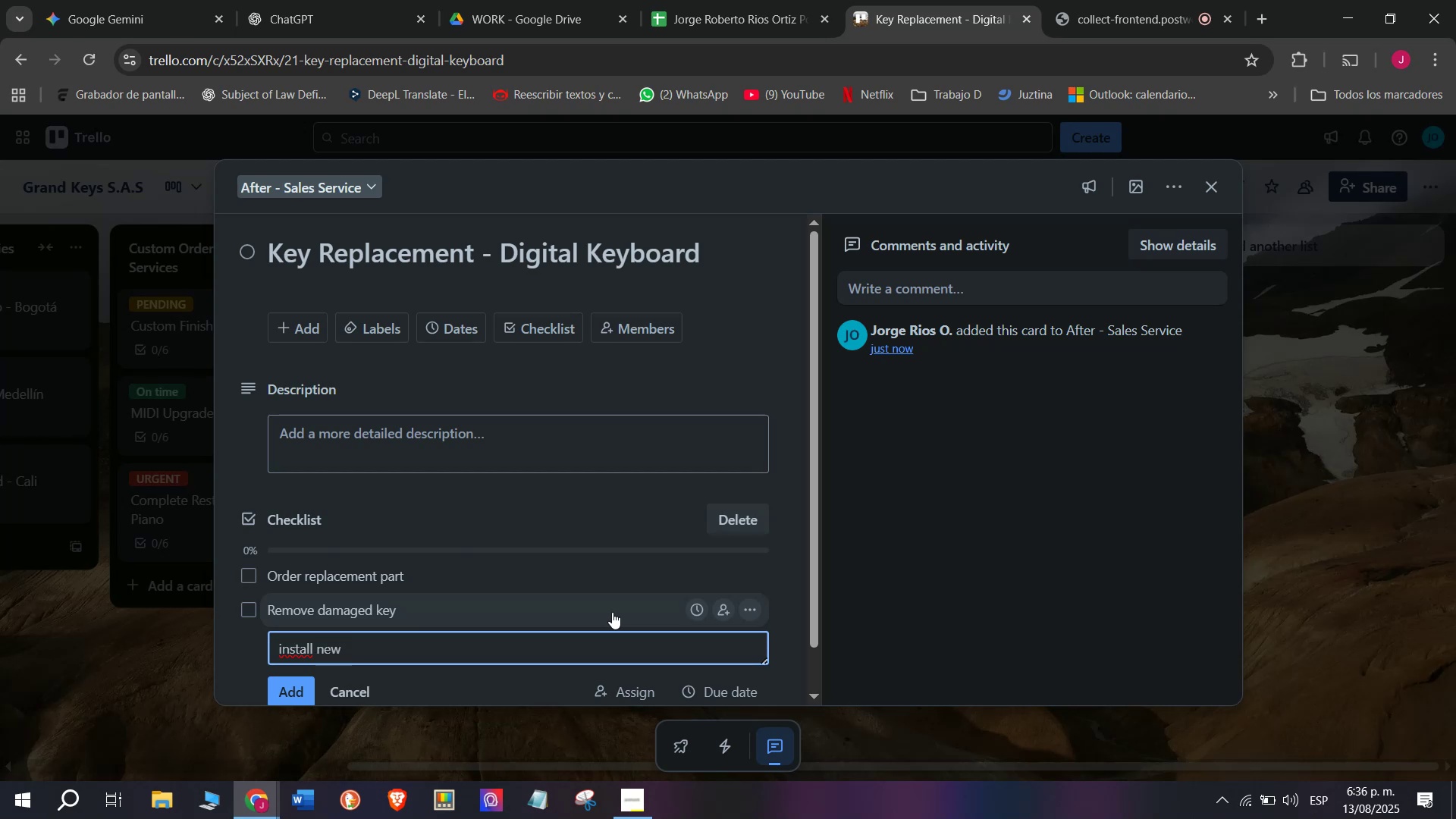 
type(key)
 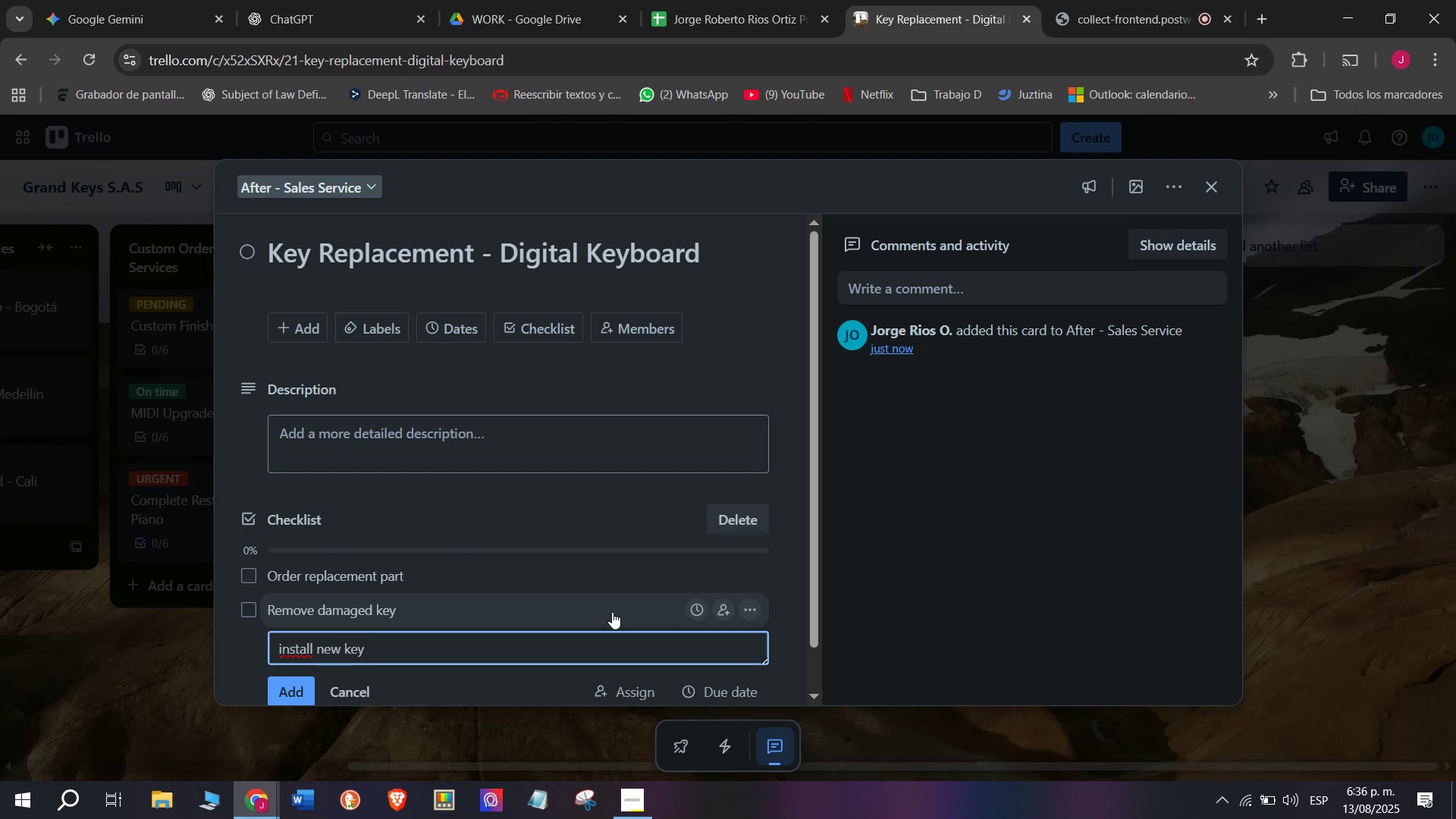 
key(Enter)
 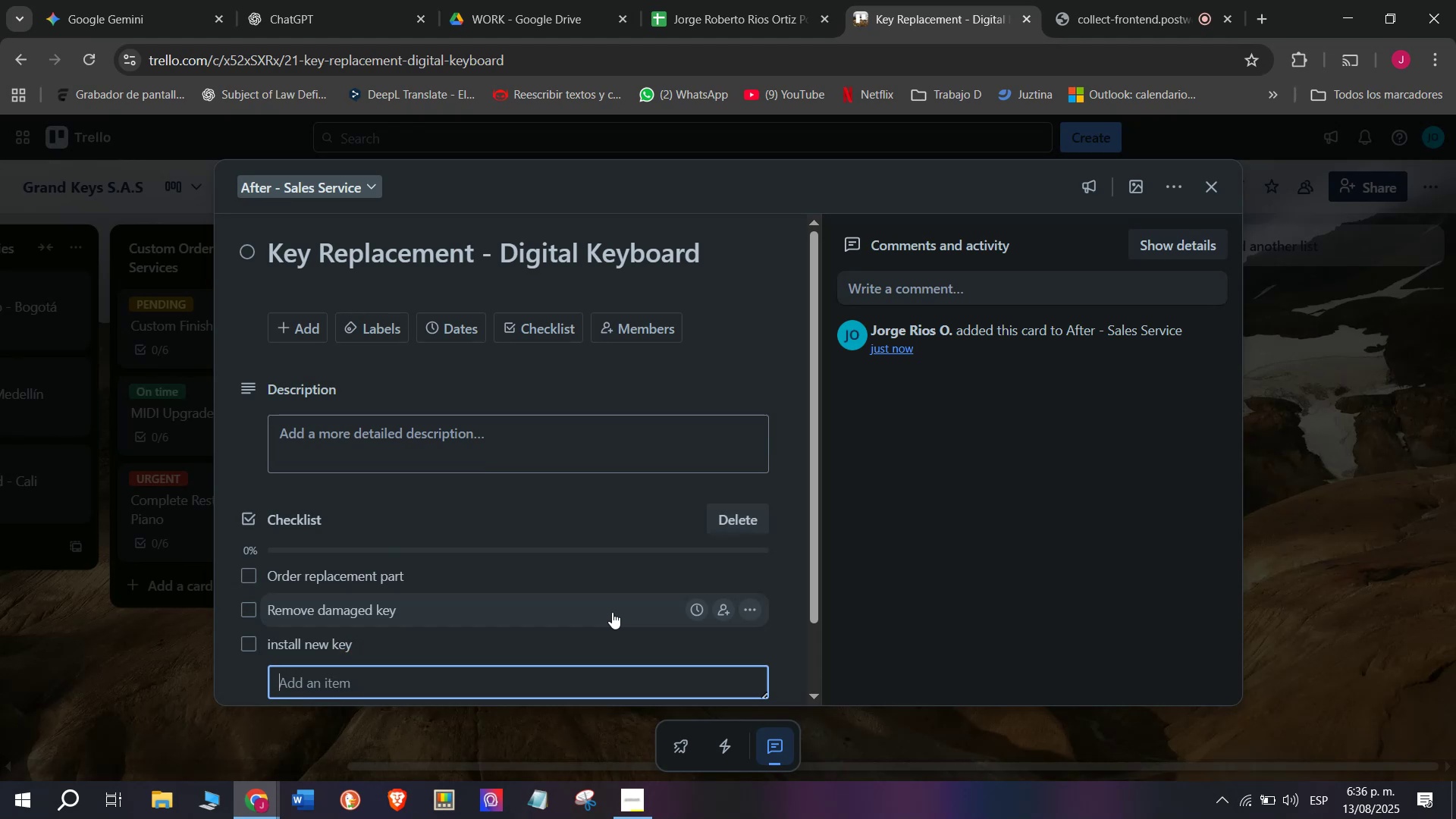 
type(Tyesy)
key(Backspace)
type(t)
key(Backspace)
key(Backspace)
key(Backspace)
key(Backspace)
type(est)
 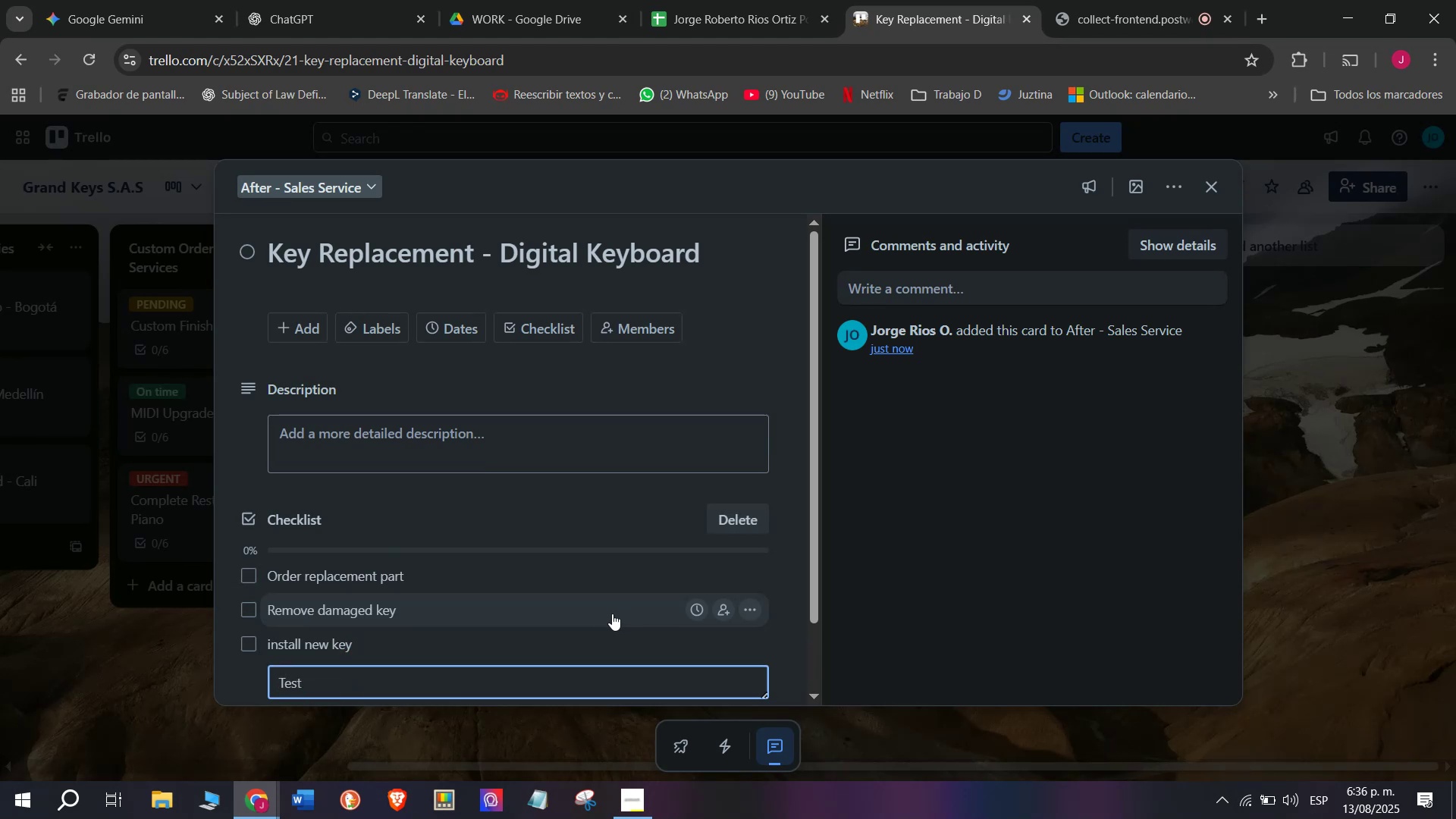 
key(Enter)
 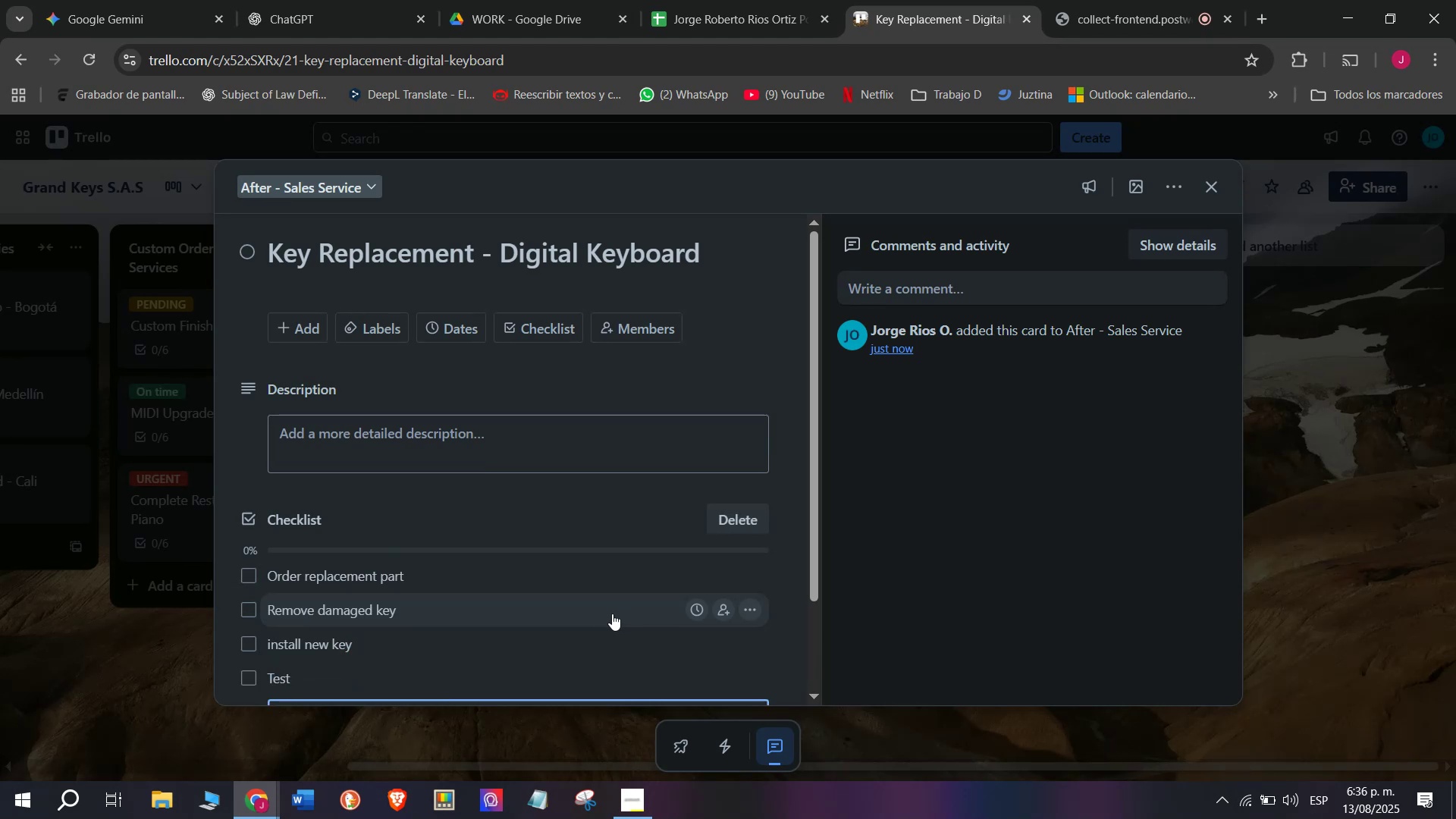 
hold_key(key=ShiftLeft, duration=1.25)
 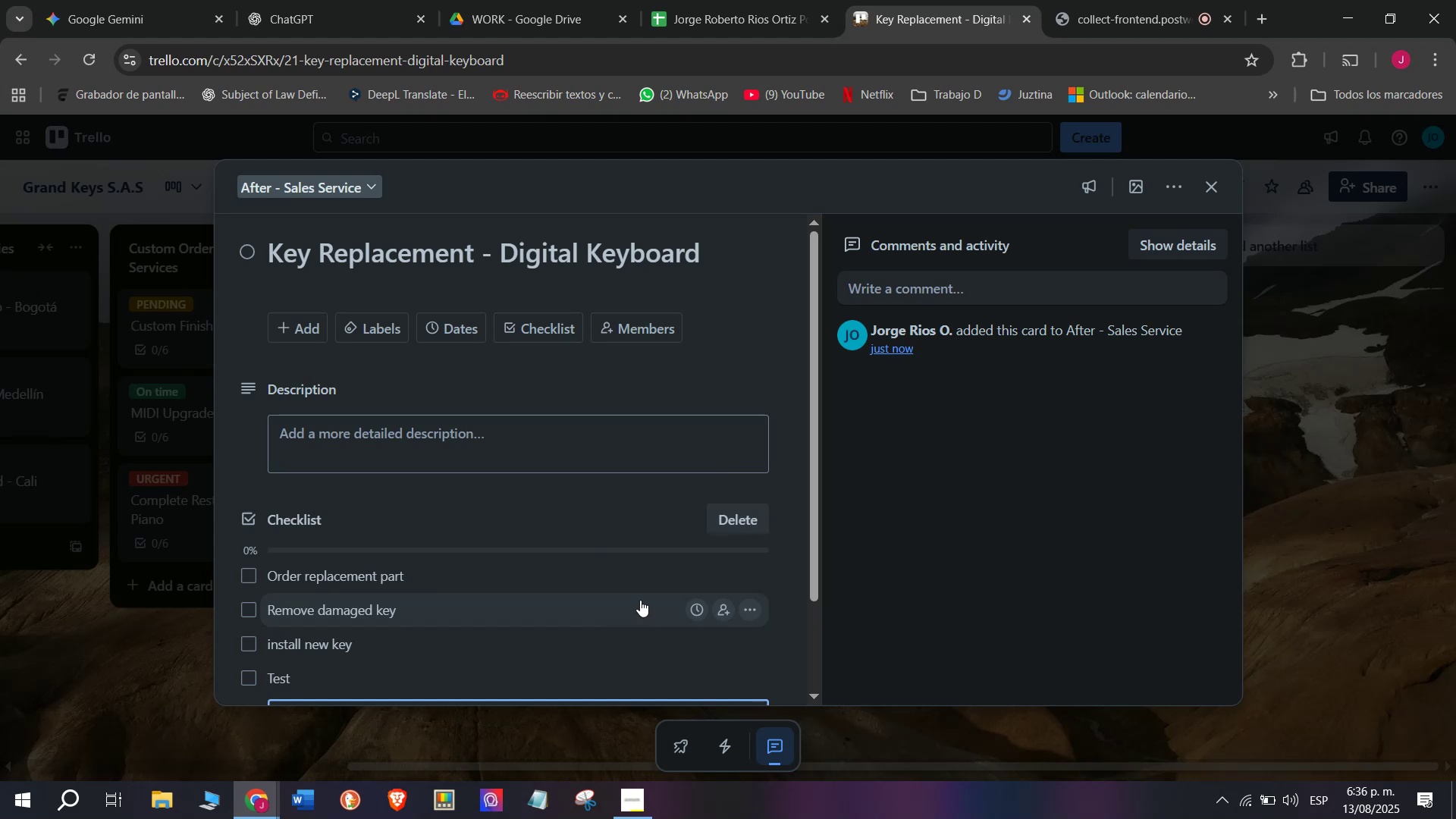 
scroll: coordinate [668, 590], scroll_direction: down, amount: 1.0
 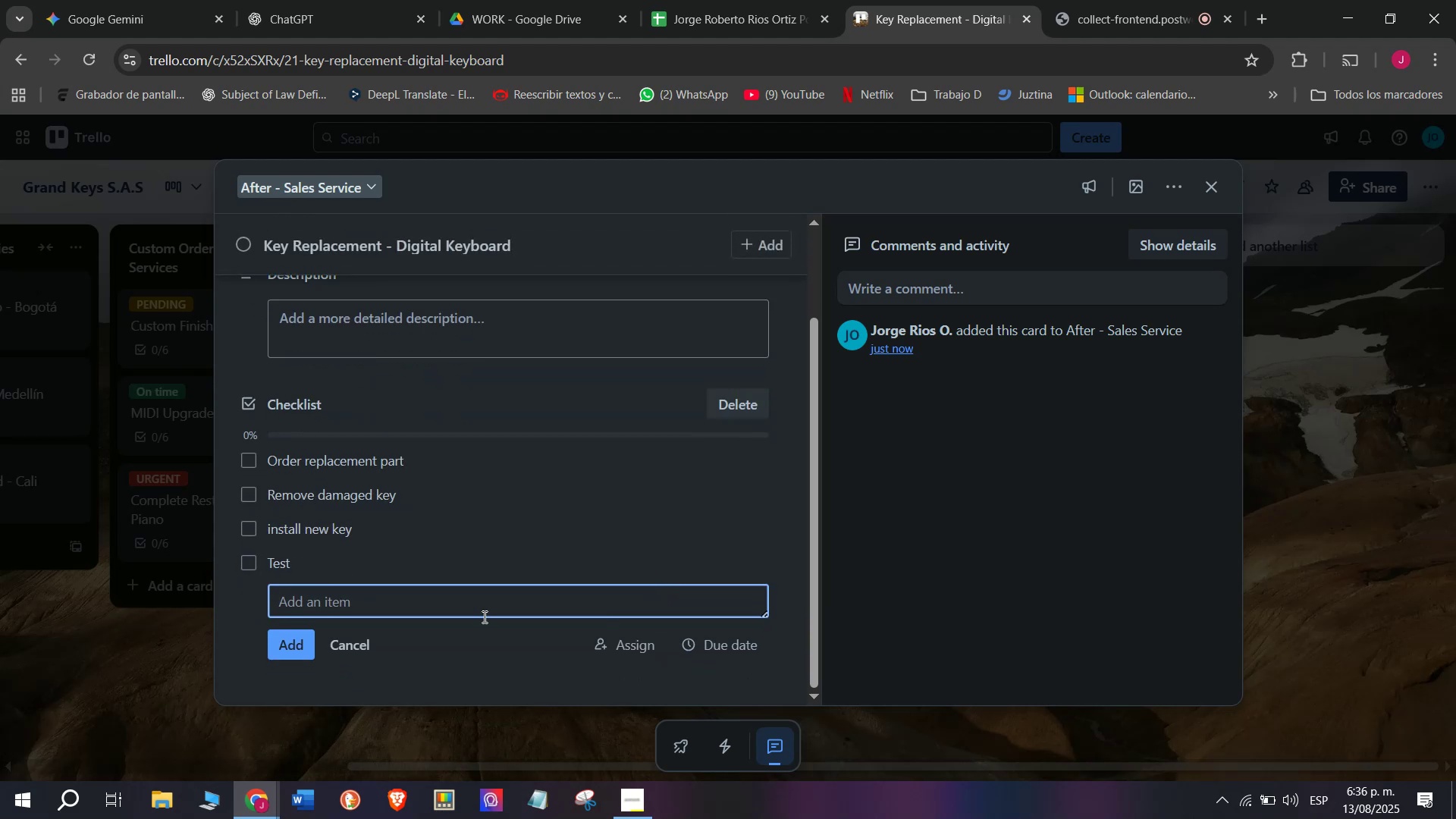 
type(Clean instrument)
 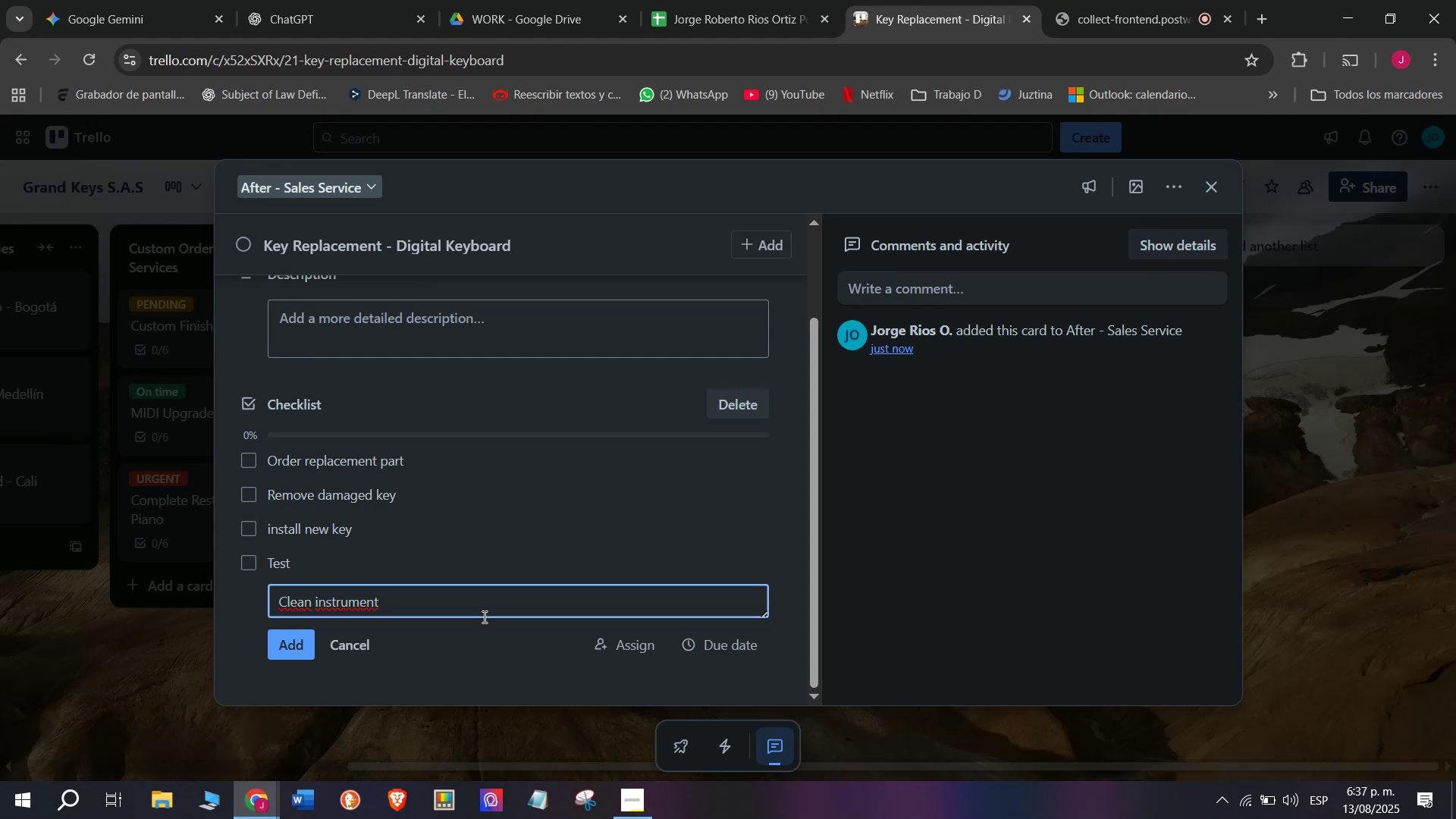 
key(Enter)
 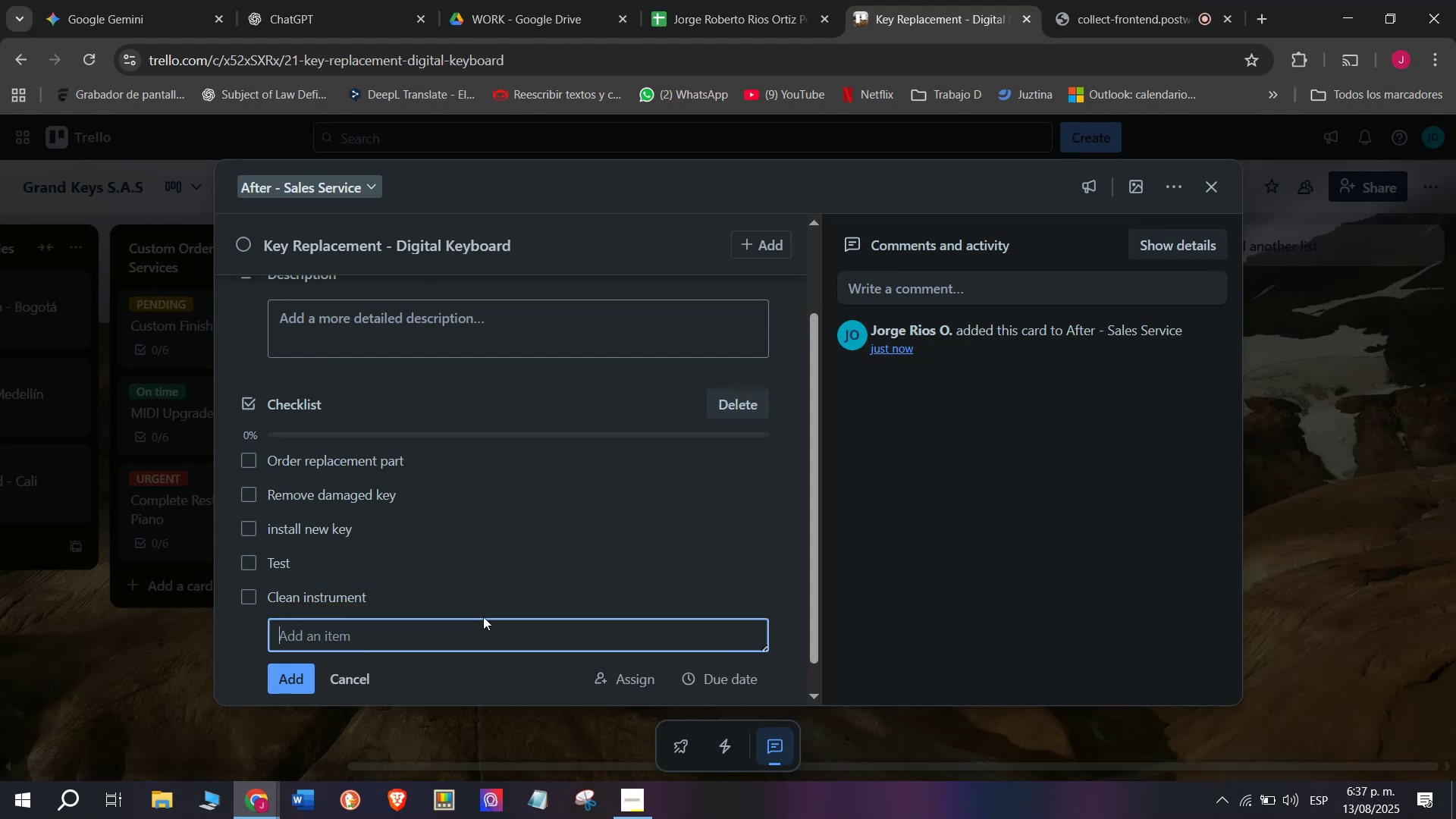 
type(Deliver)
 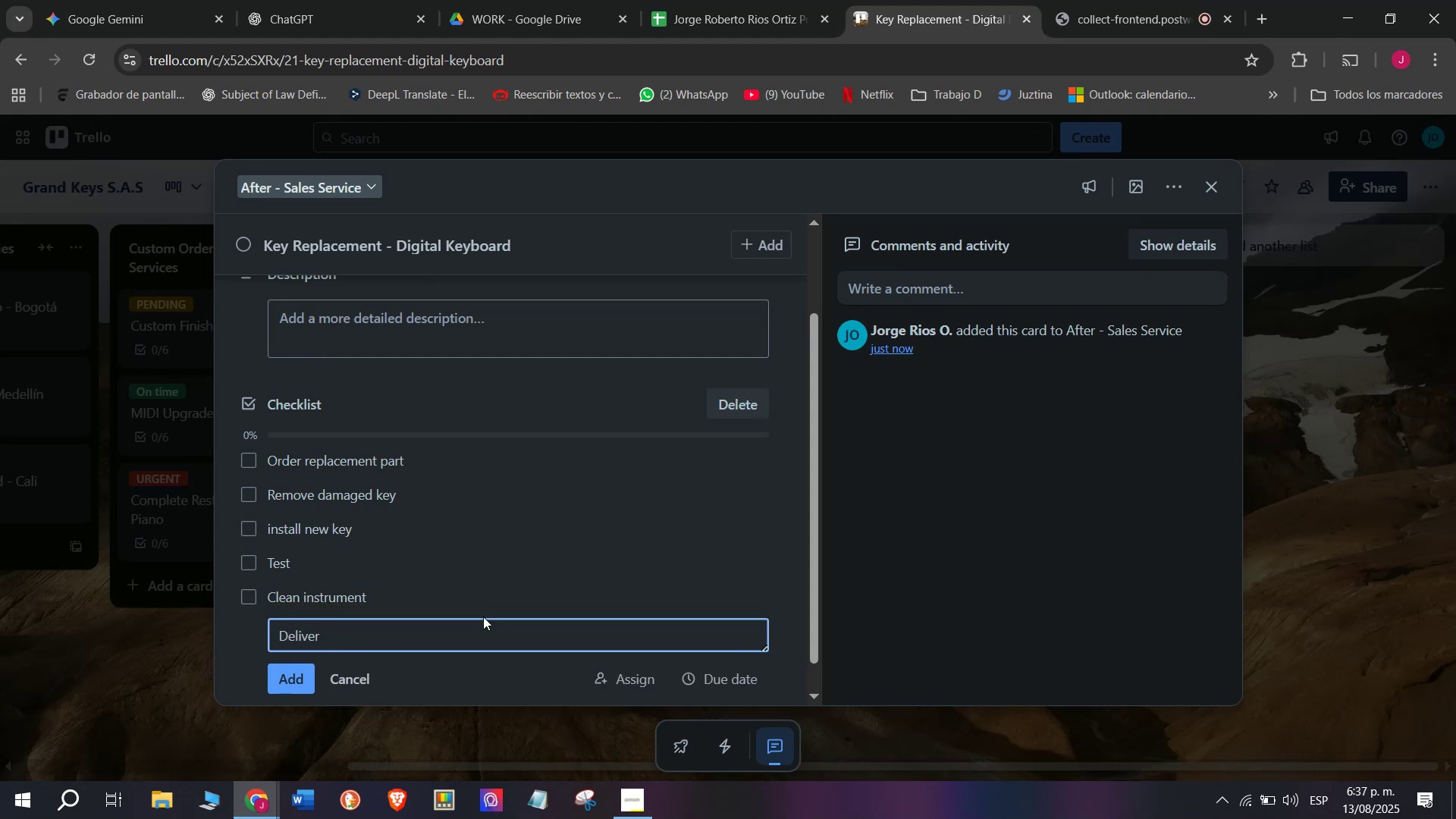 
key(Enter)
 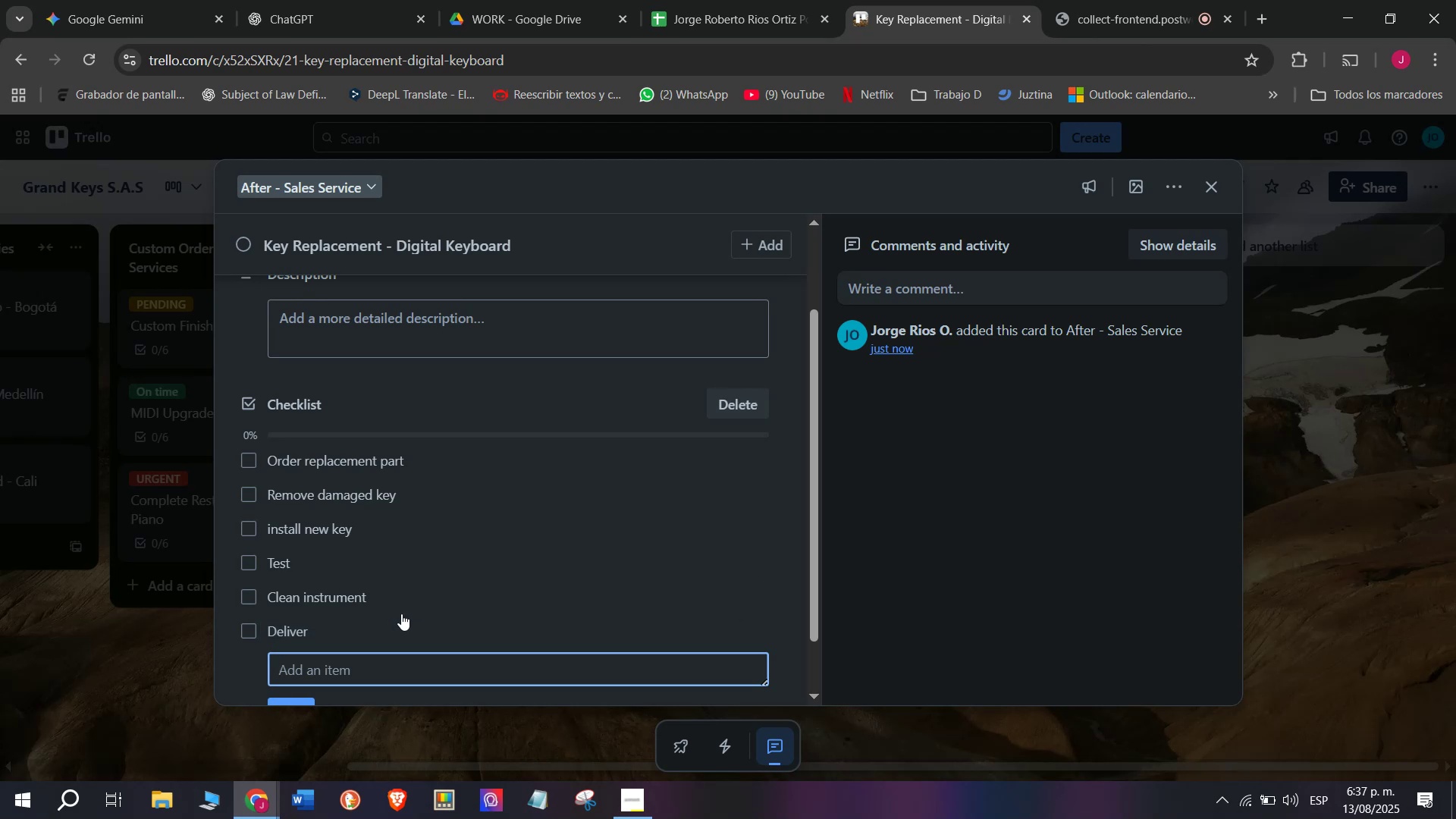 
scroll: coordinate [431, 430], scroll_direction: up, amount: 2.0
 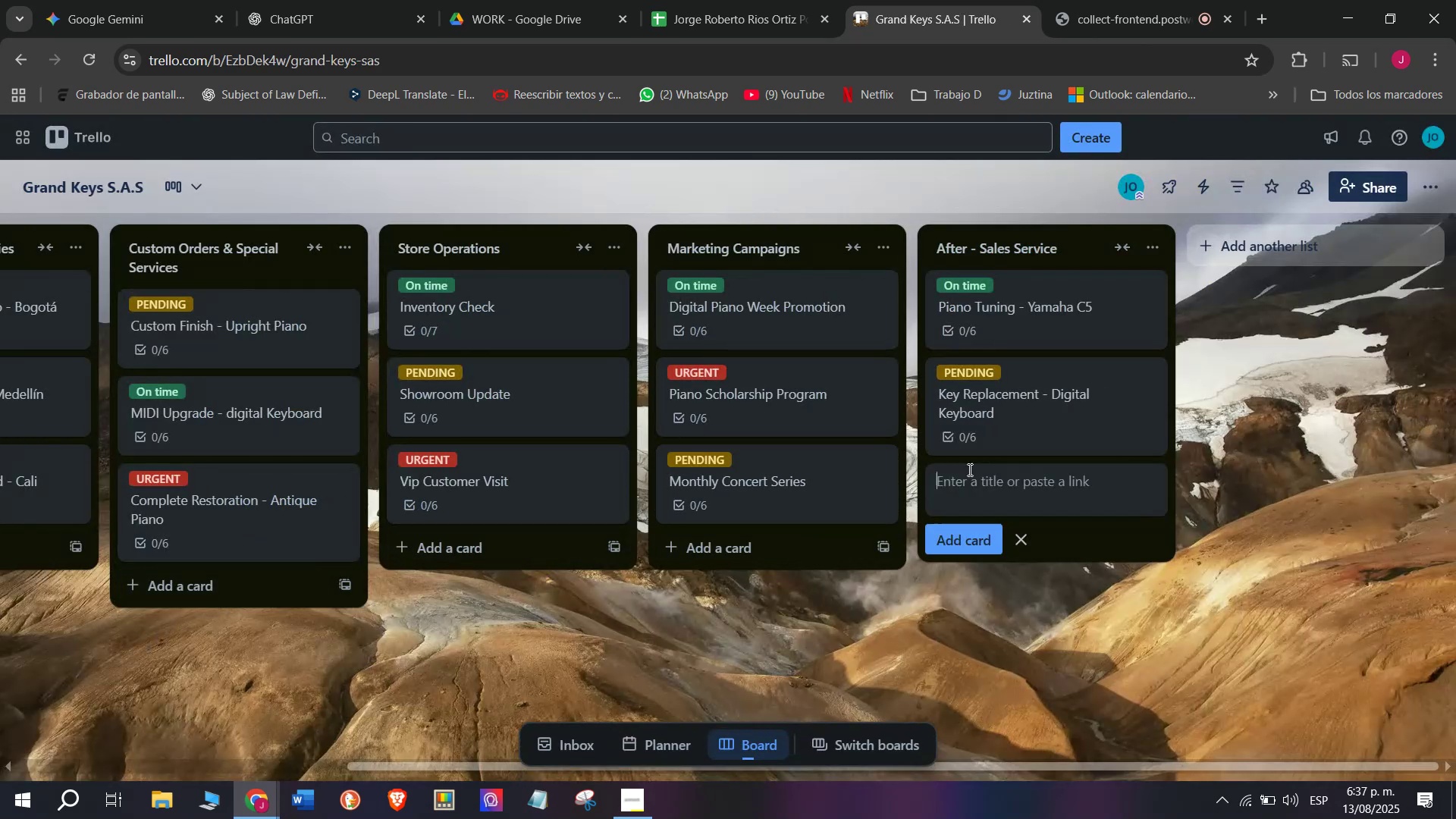 
wait(10.0)
 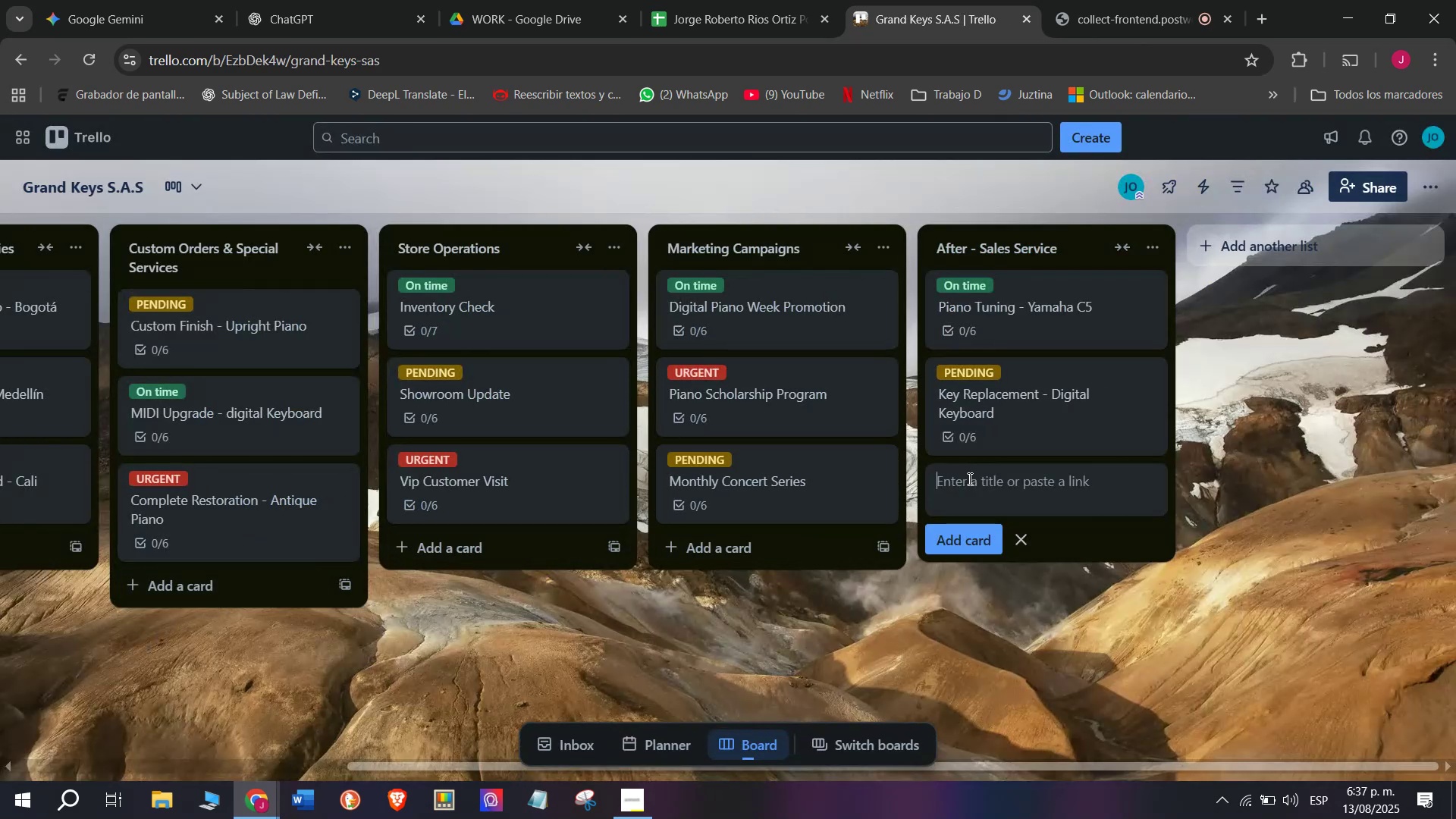 
type(Soundboard Repair - Grand pianoi)
key(Backspace)
key(Backspace)
key(Backspace)
key(Backspace)
key(Backspace)
key(Backspace)
type(piano)
 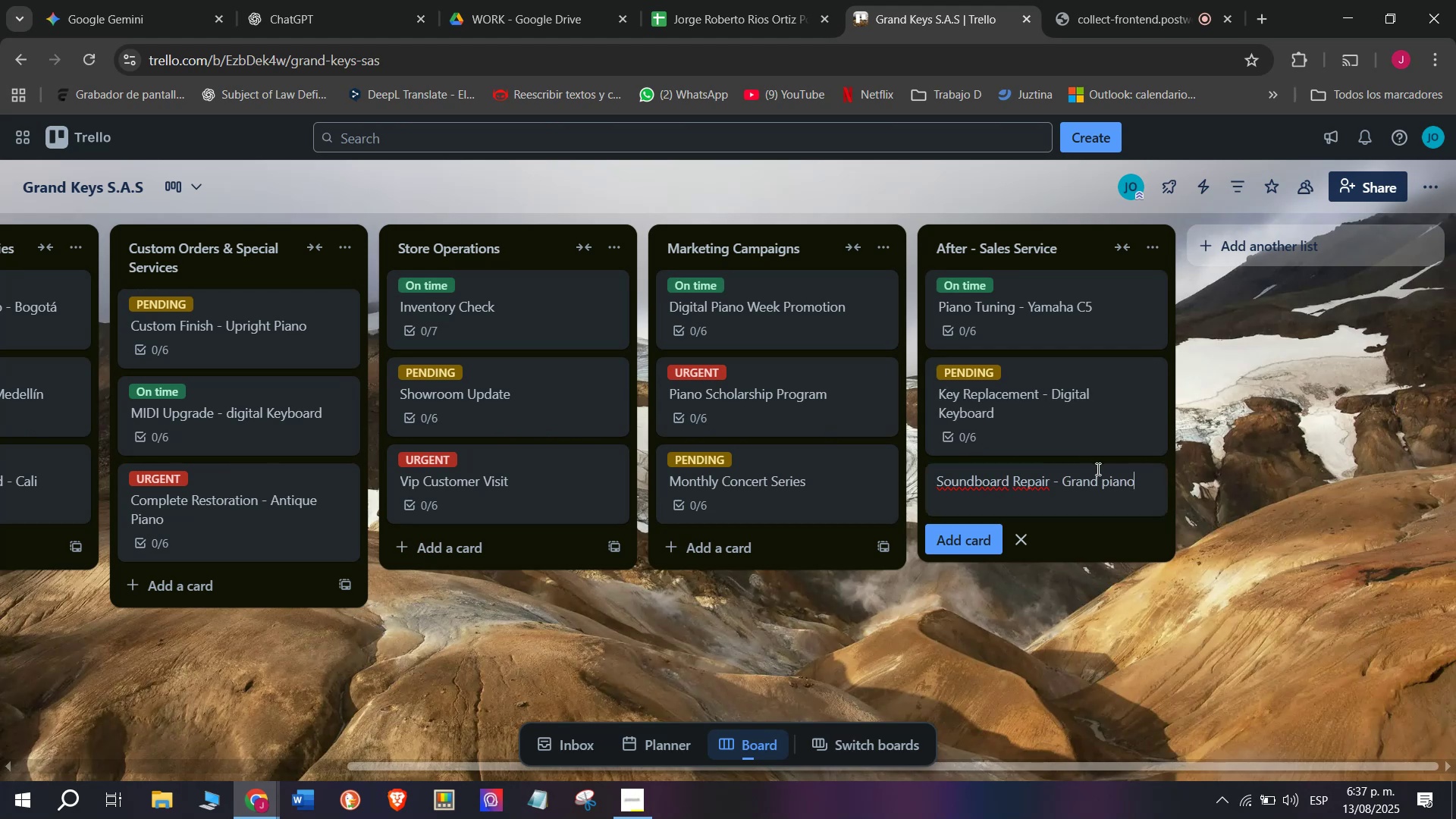 
key(Backspace)
 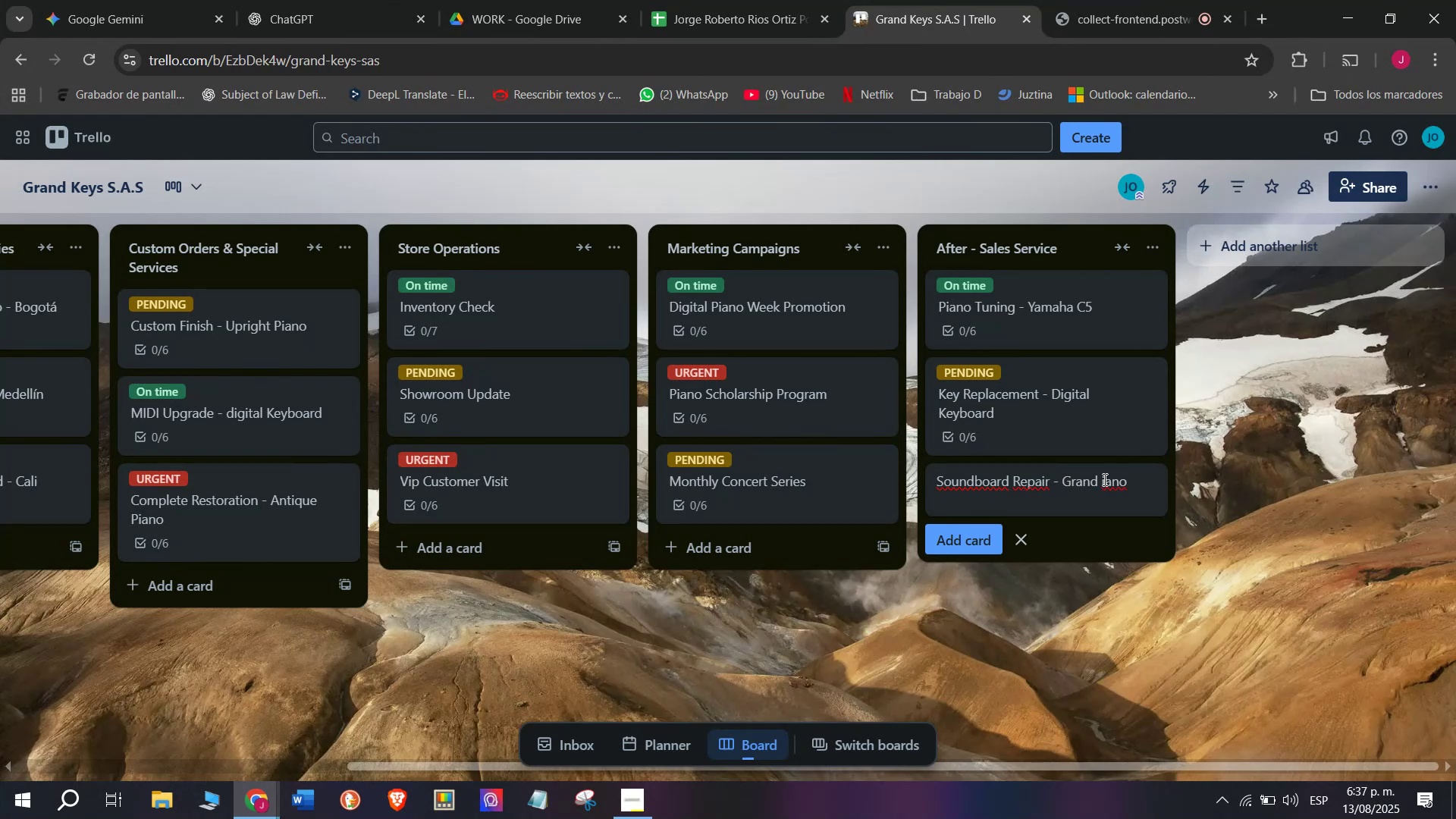 
key(Shift+P)
 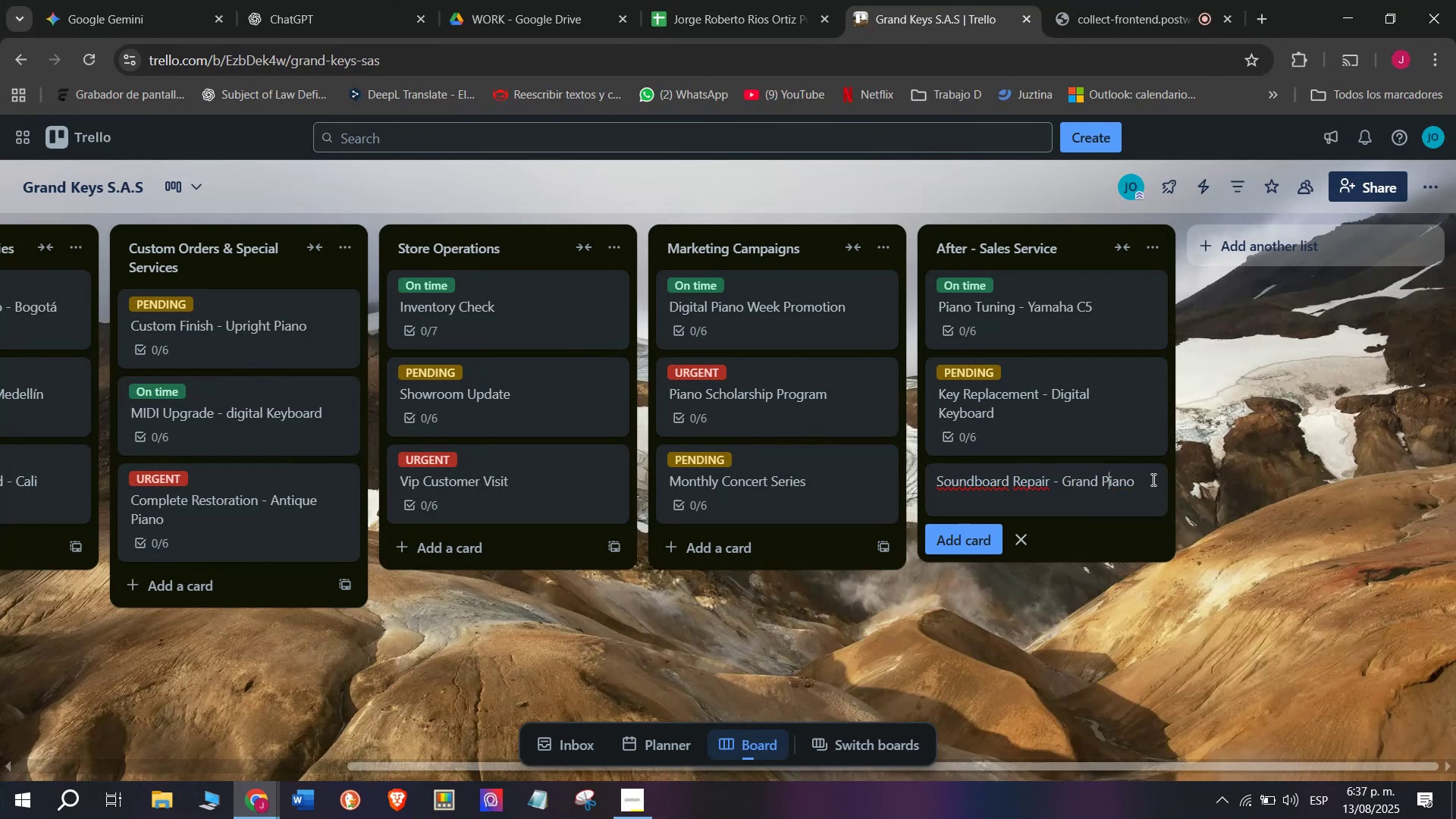 
left_click([1139, 478])
 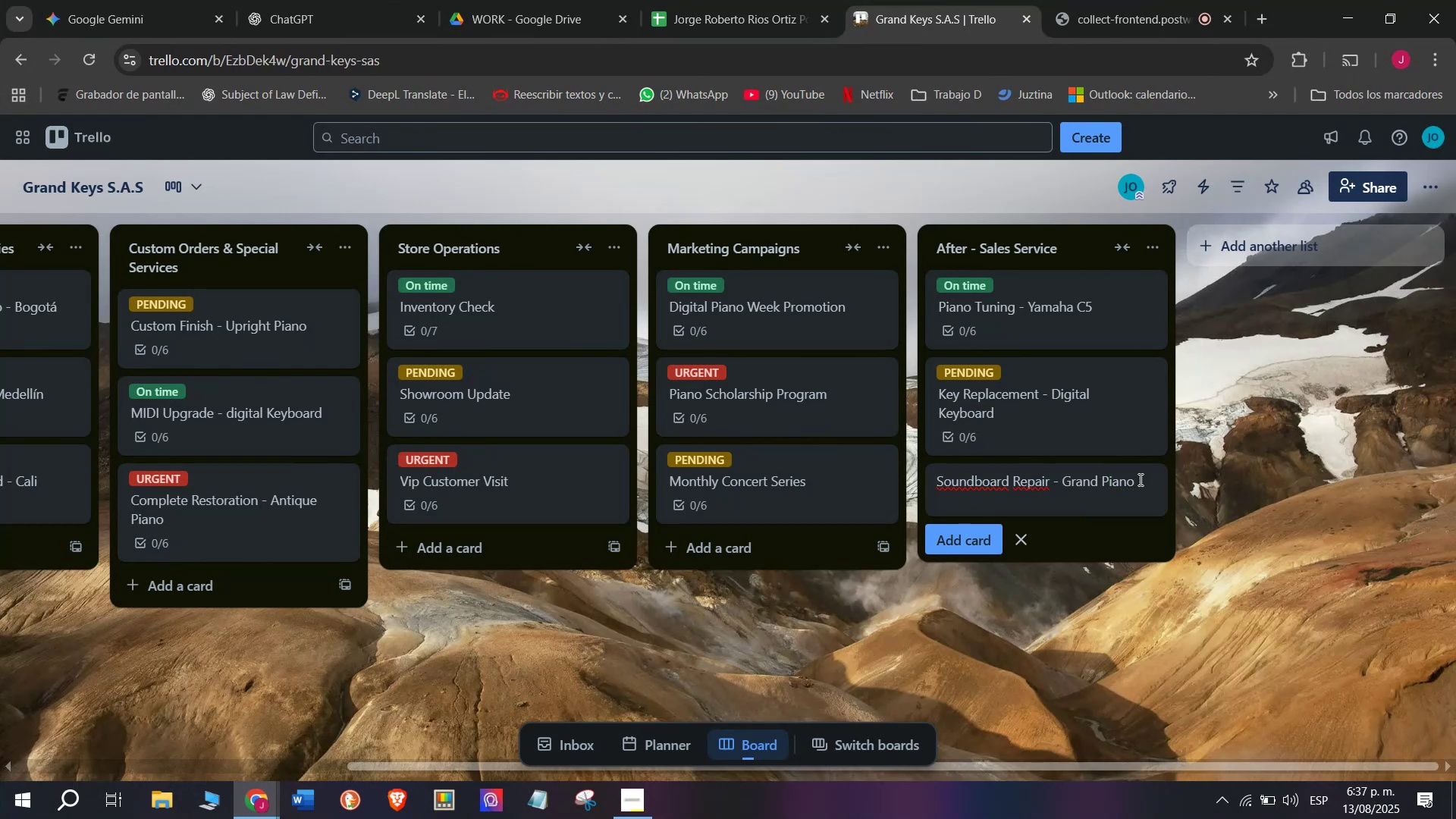 
key(Enter)
 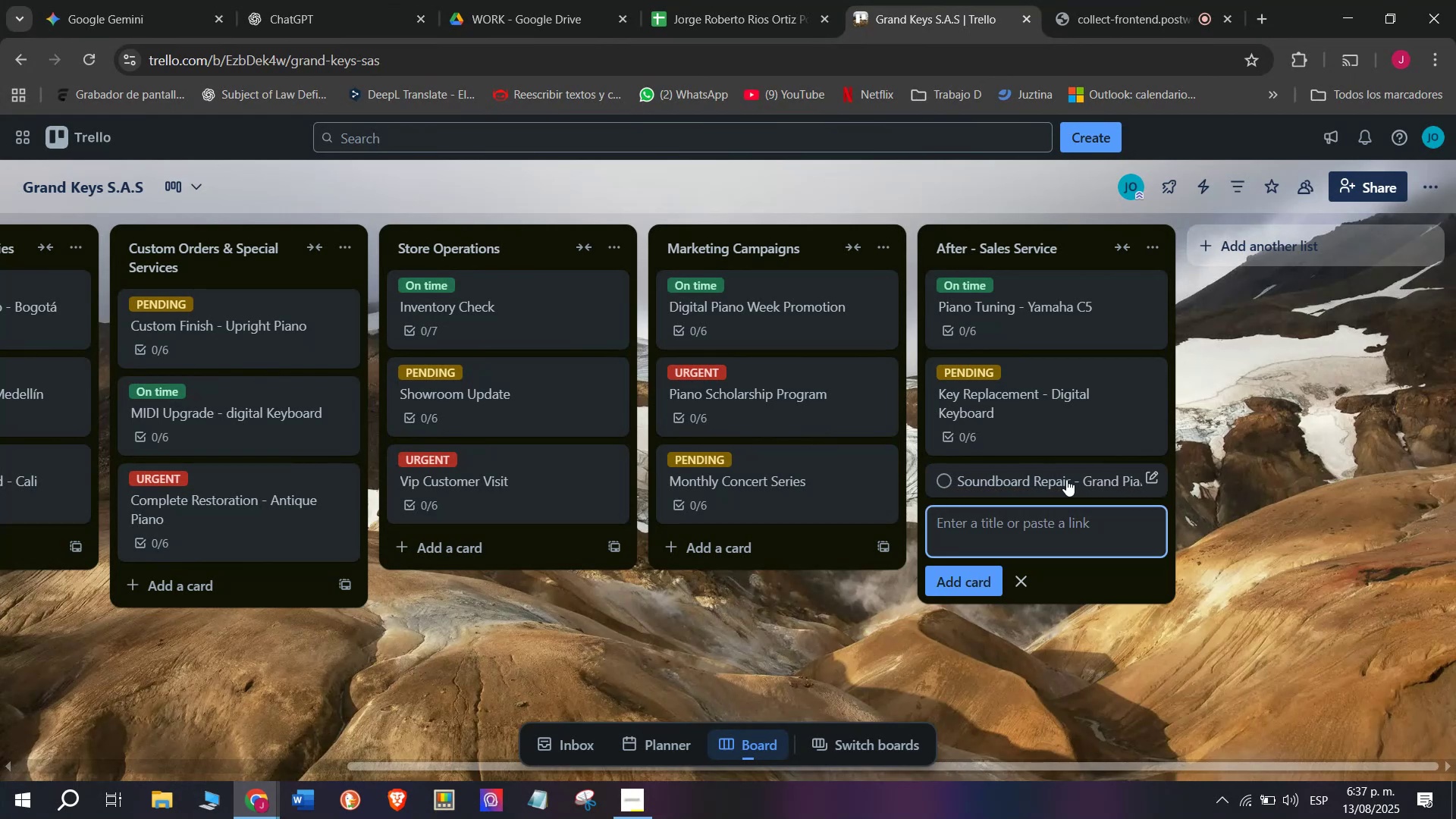 
left_click([1066, 479])
 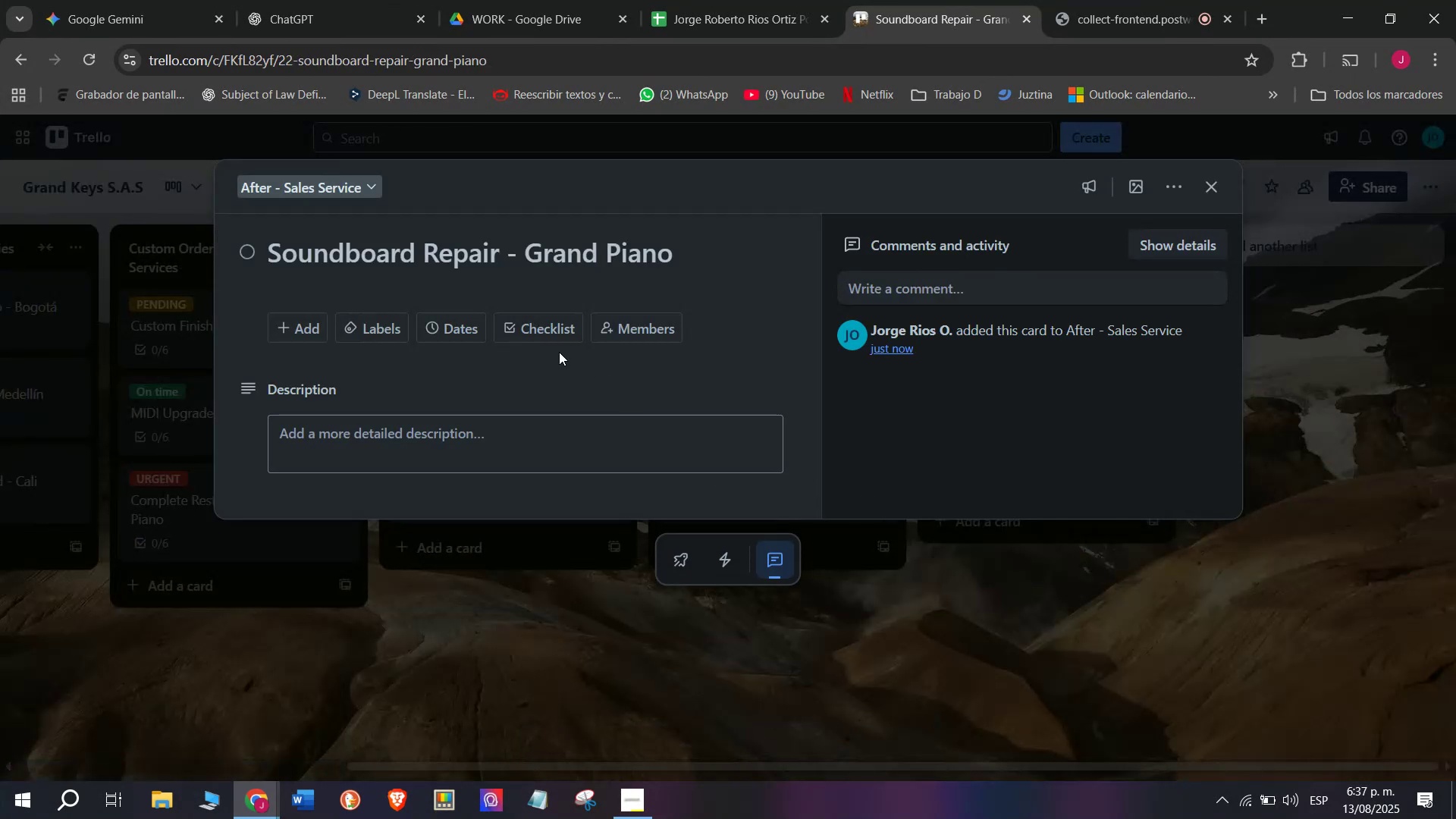 
left_click([548, 332])
 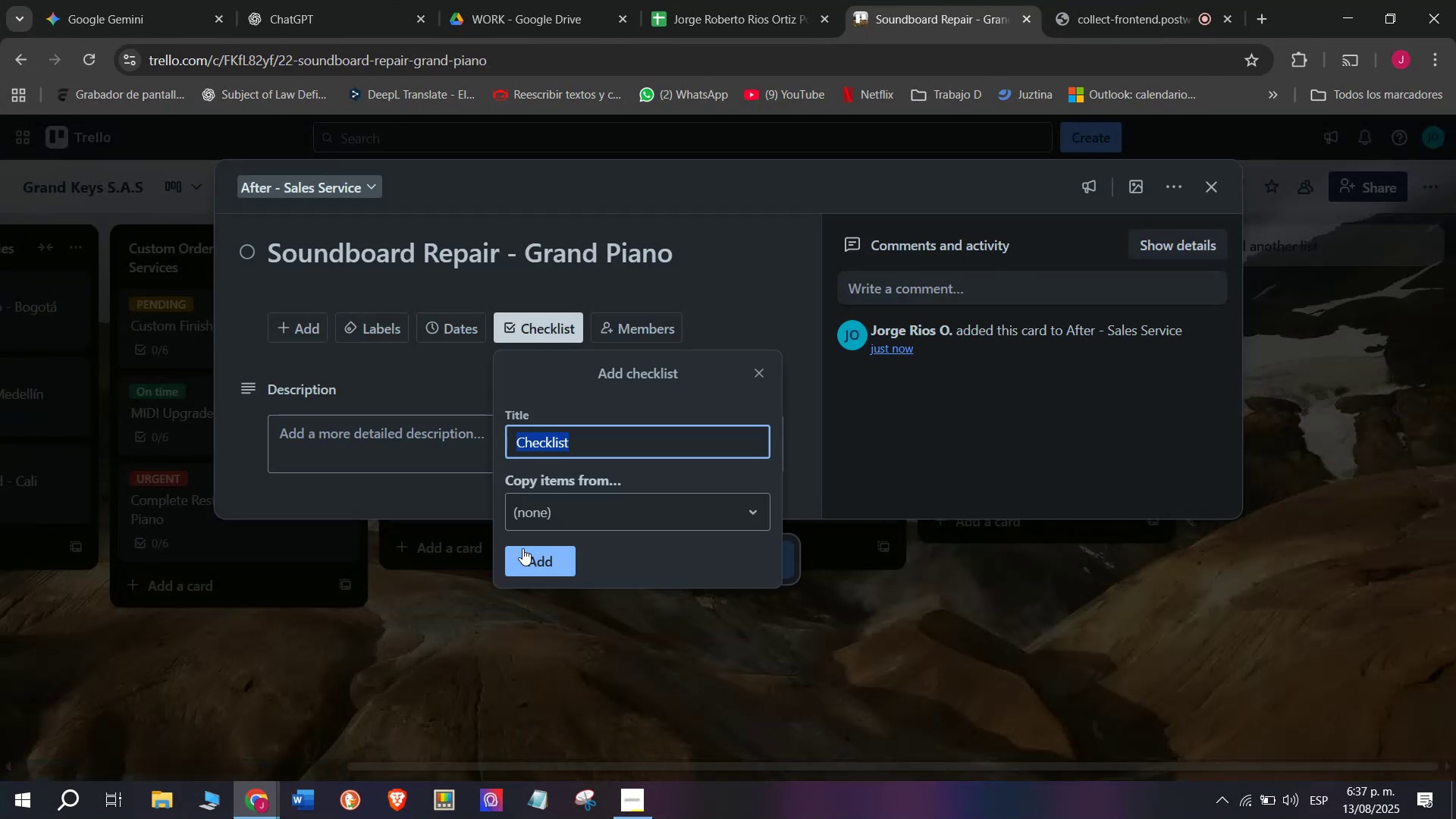 
left_click([522, 549])
 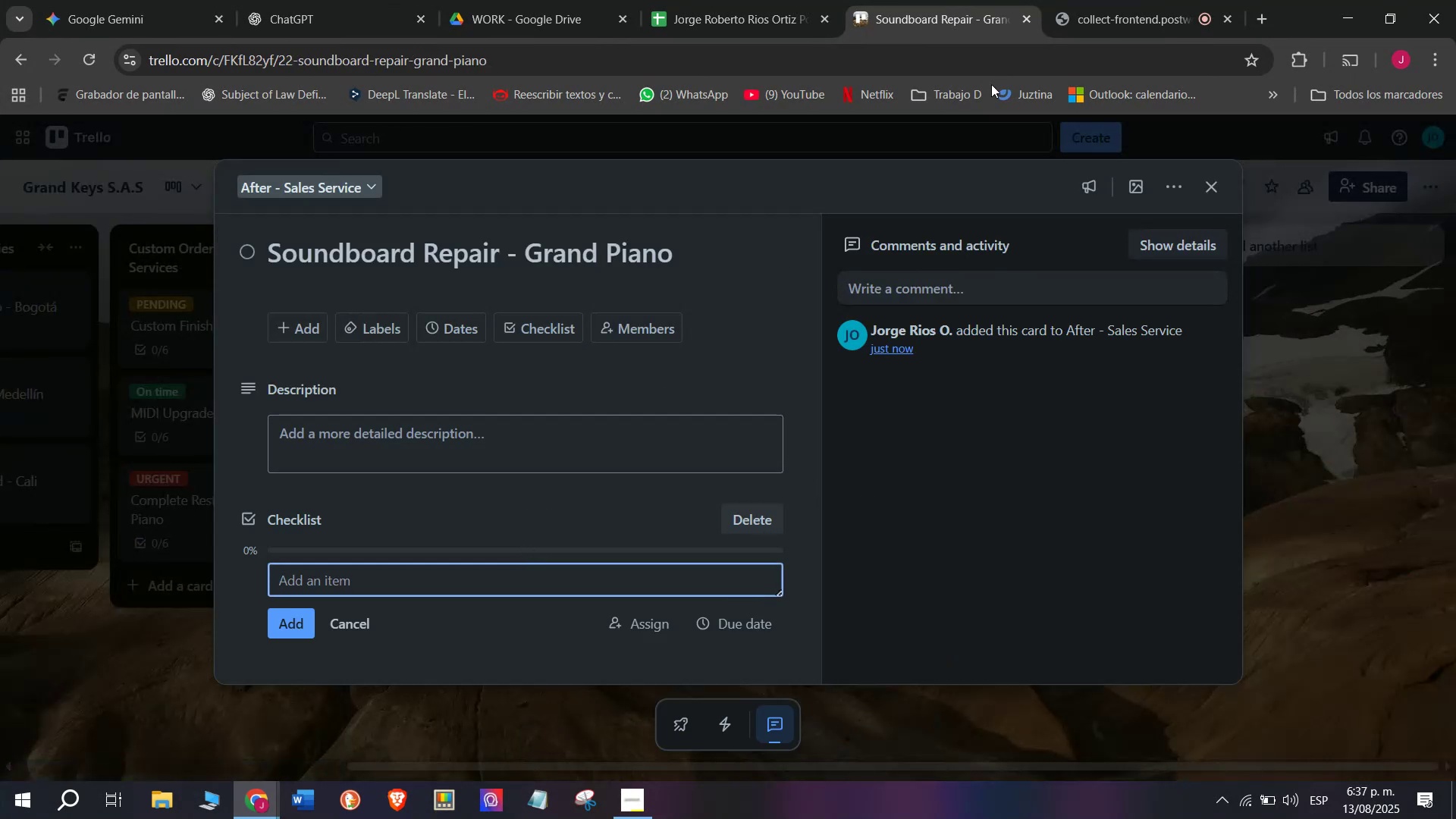 
left_click([1128, 0])
 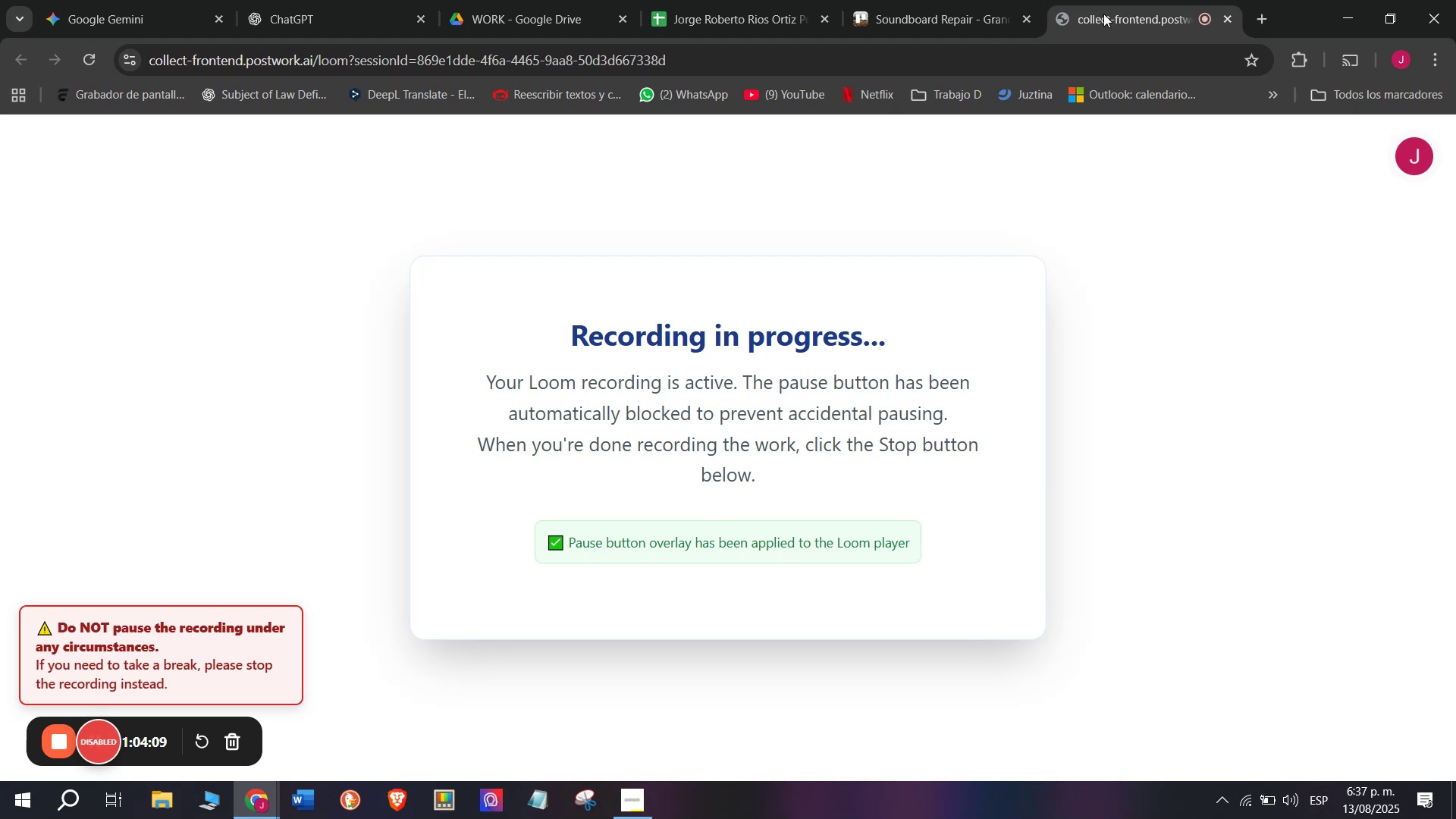 
left_click([936, 0])
 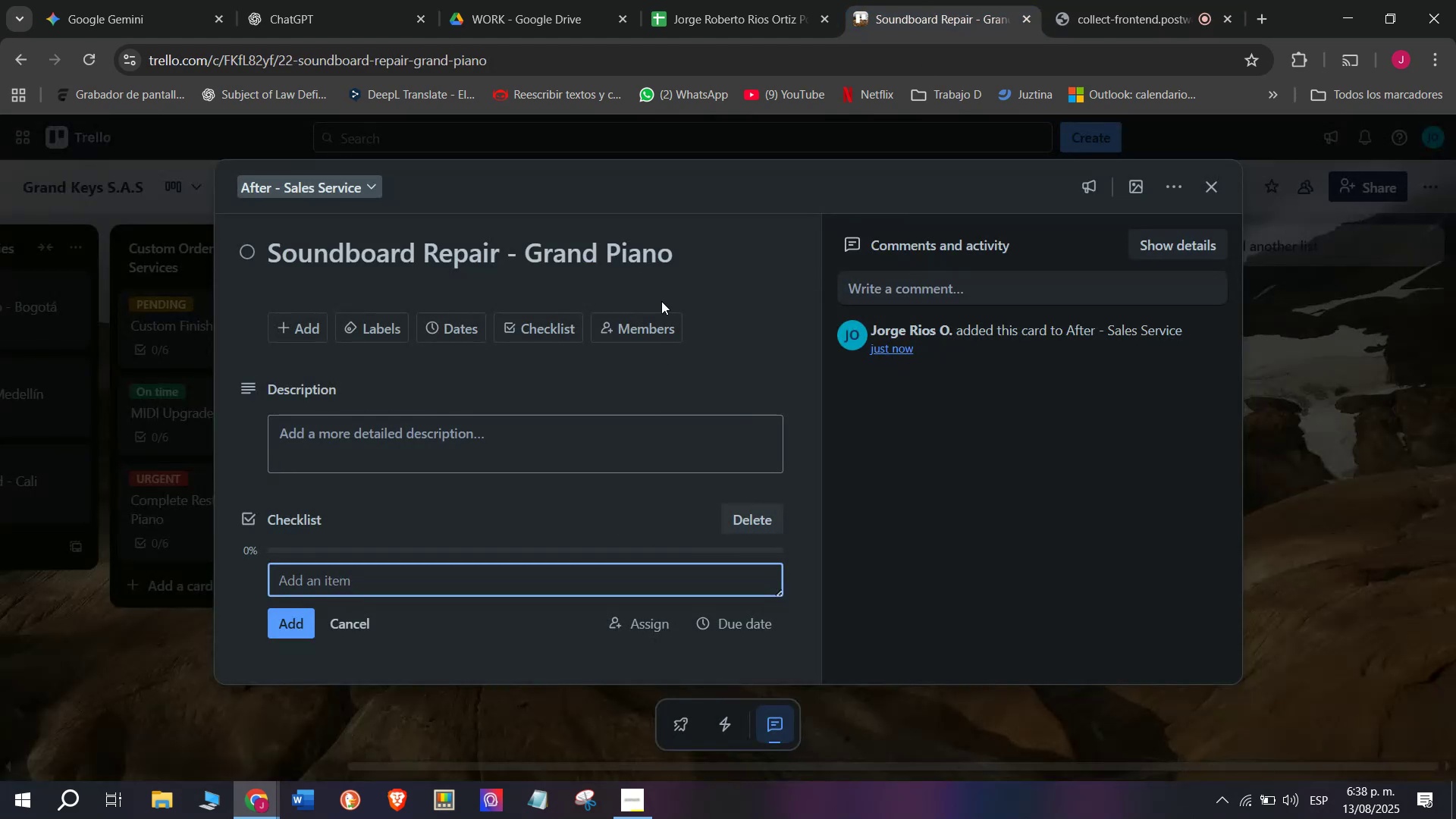 
wait(8.82)
 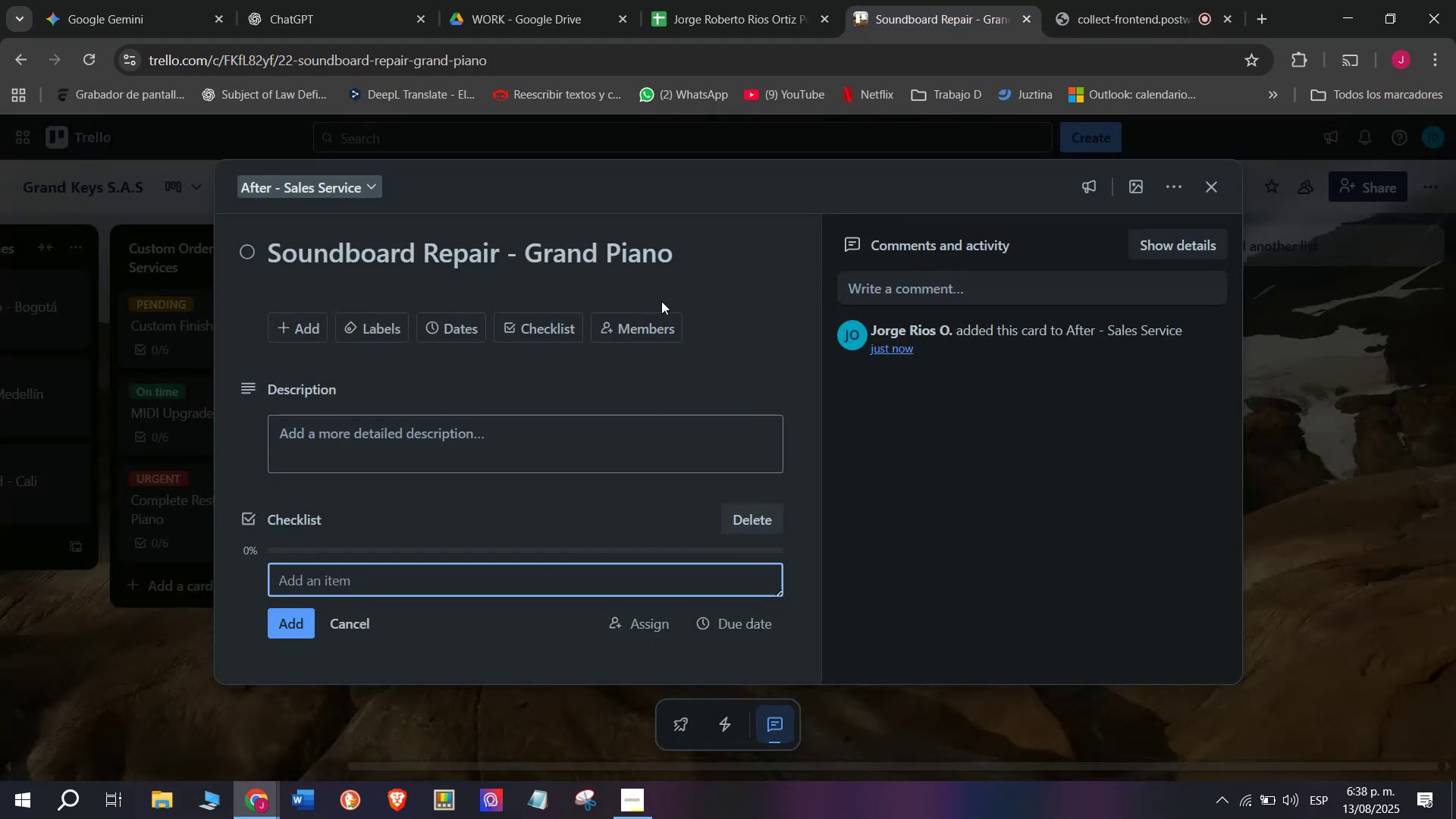 
type(Inspect )
 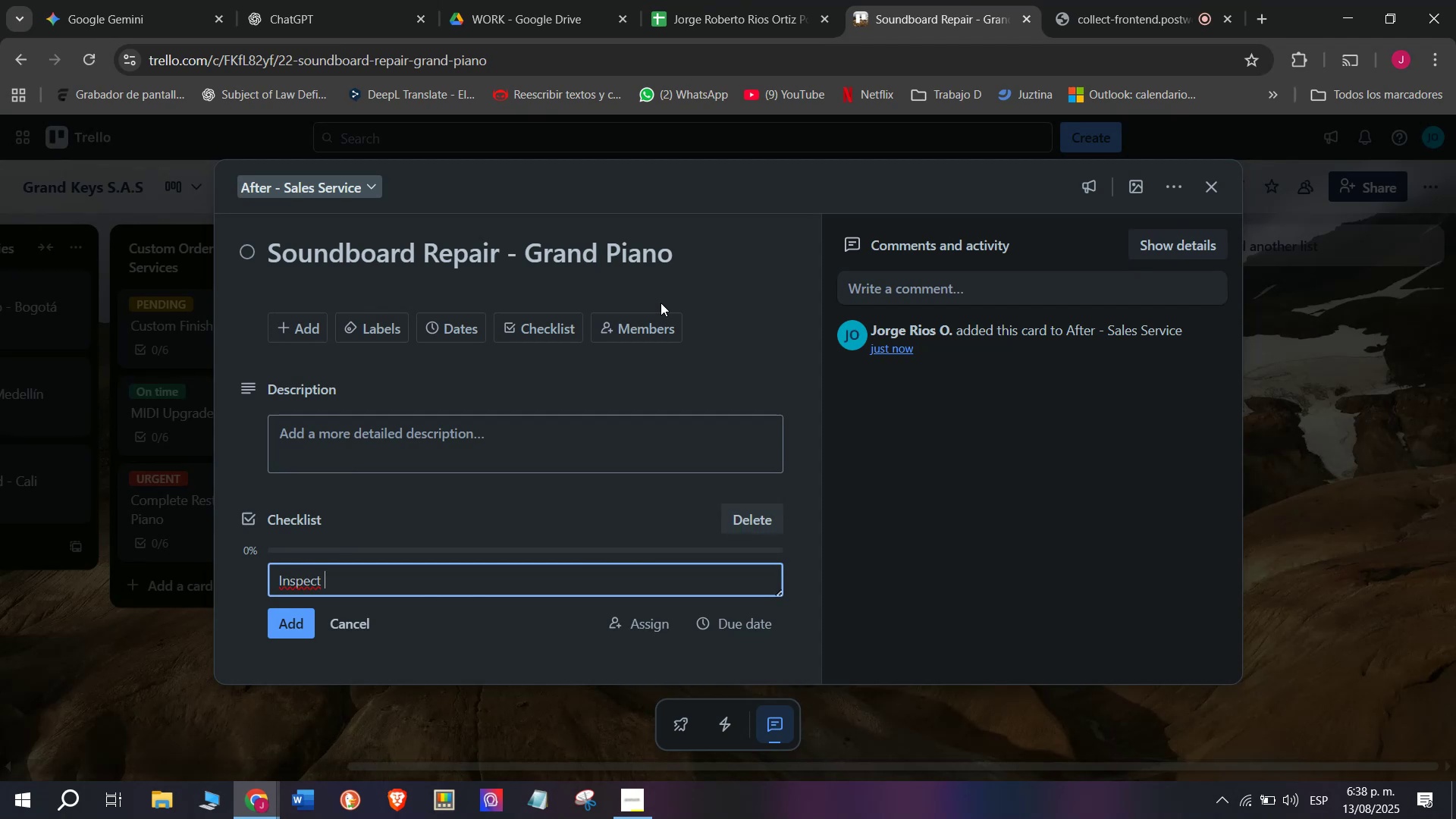 
type(soun)
 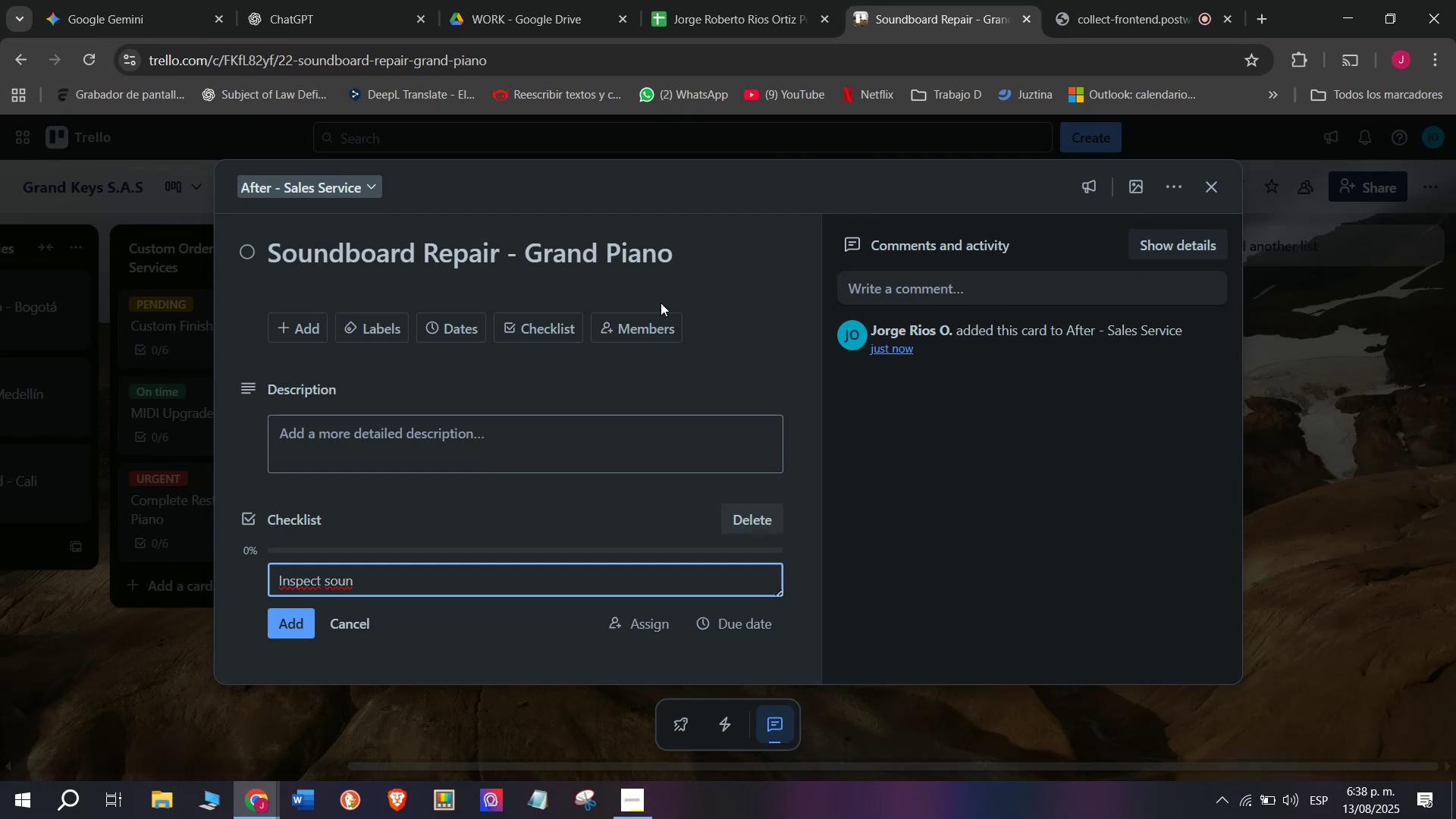 
wait(11.16)
 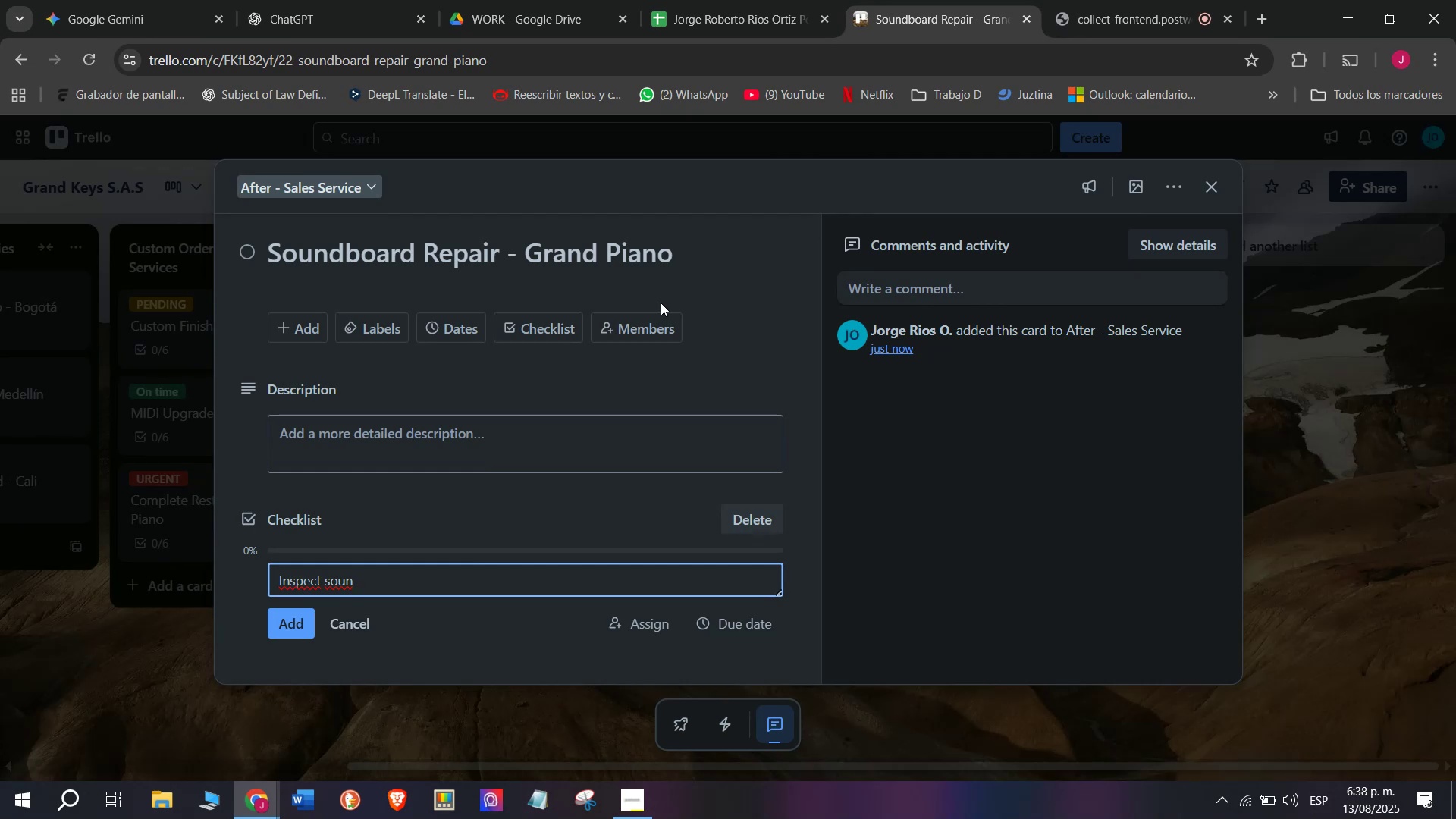 
type(dboard )
 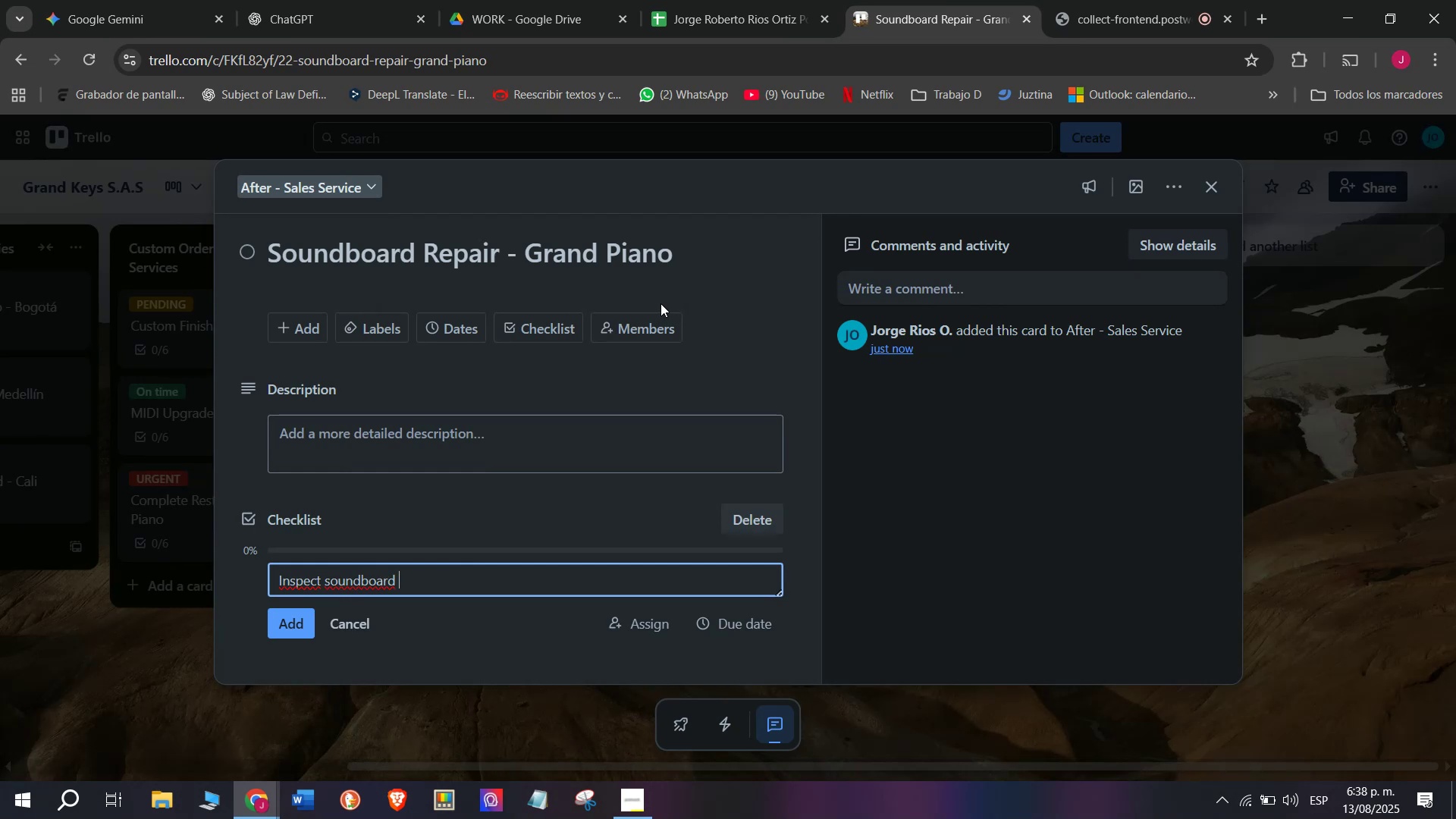 
key(Enter)
 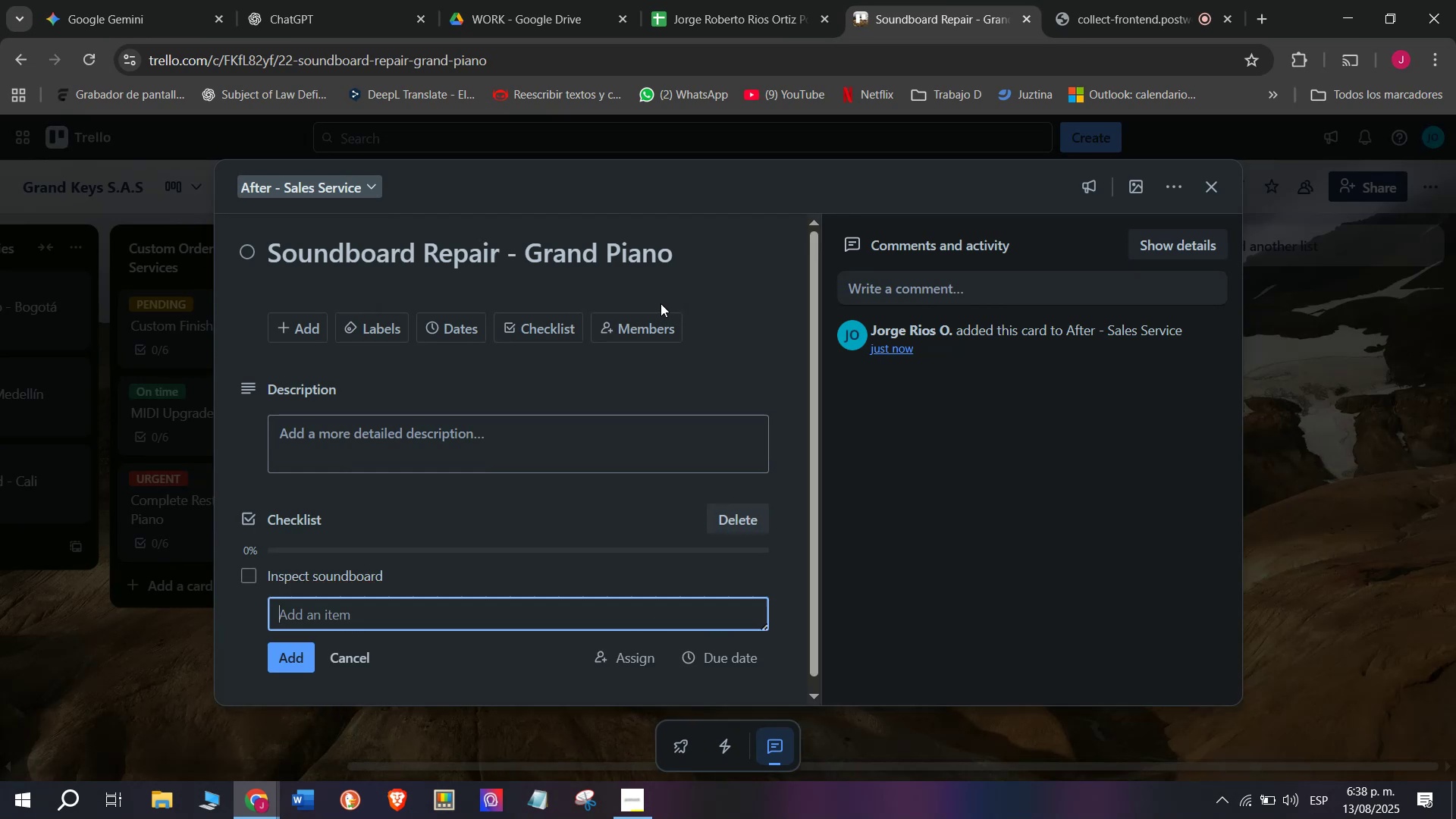 
type(Repair)
 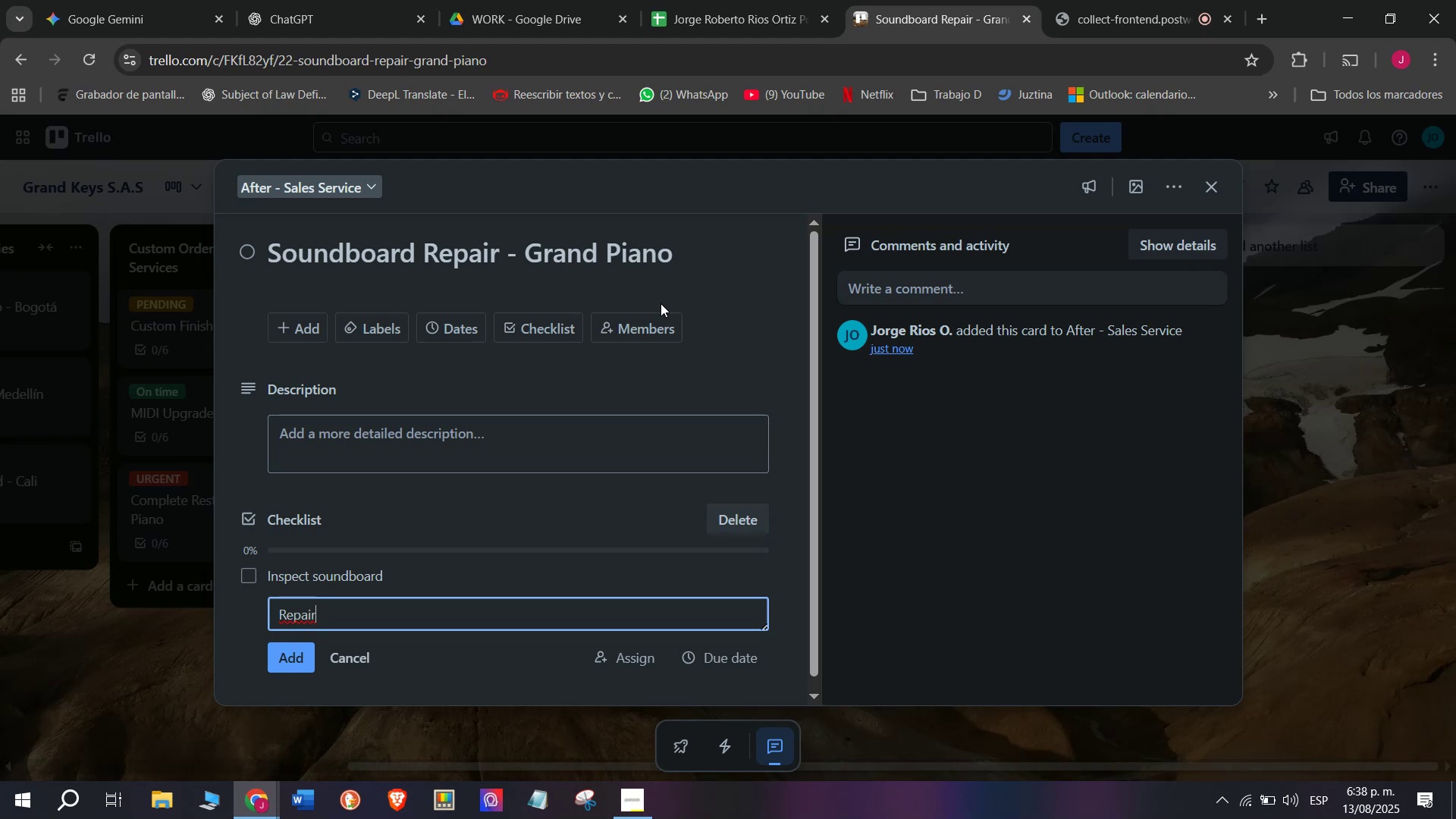 
type( cra)
 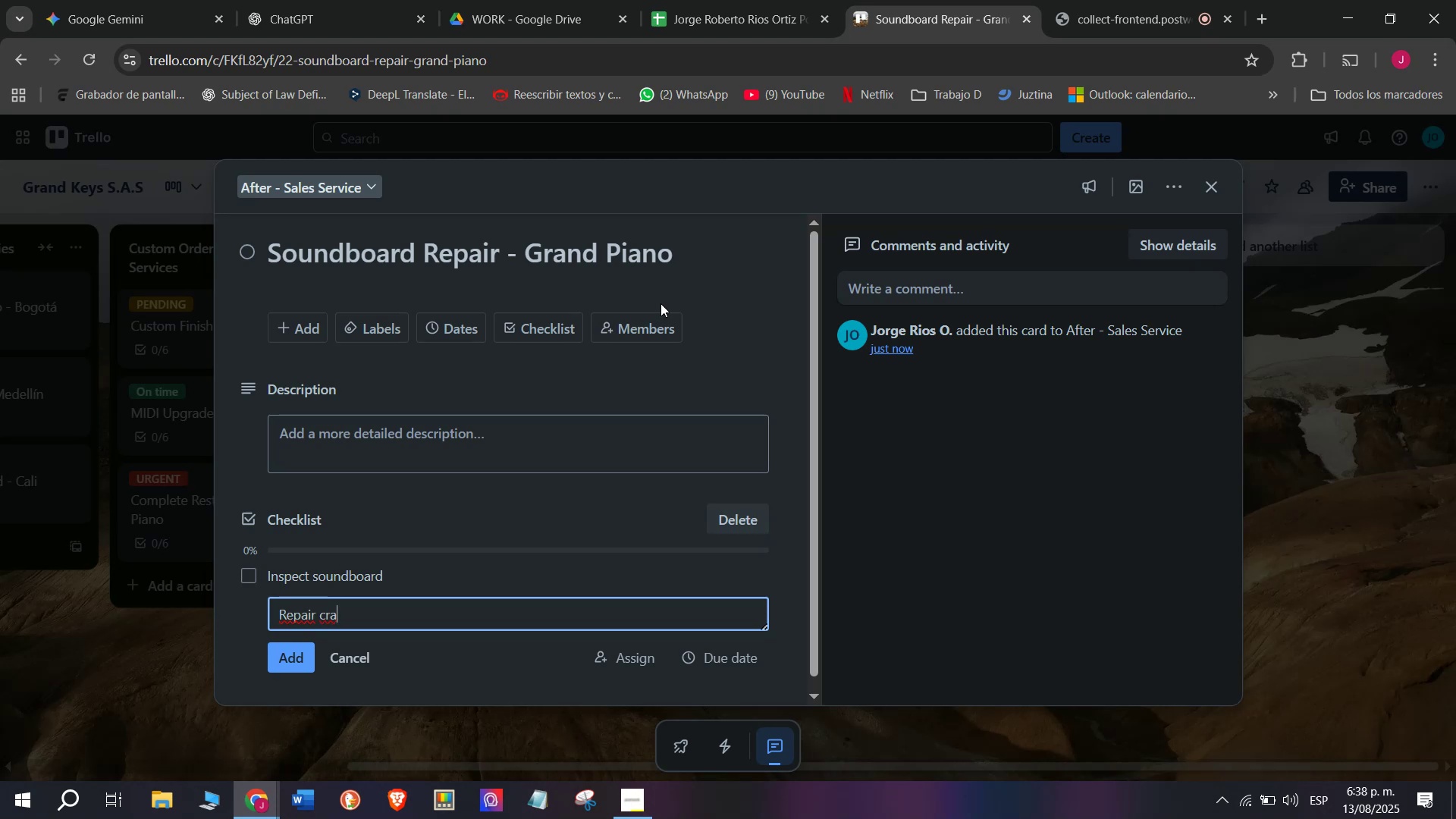 
key(K)
 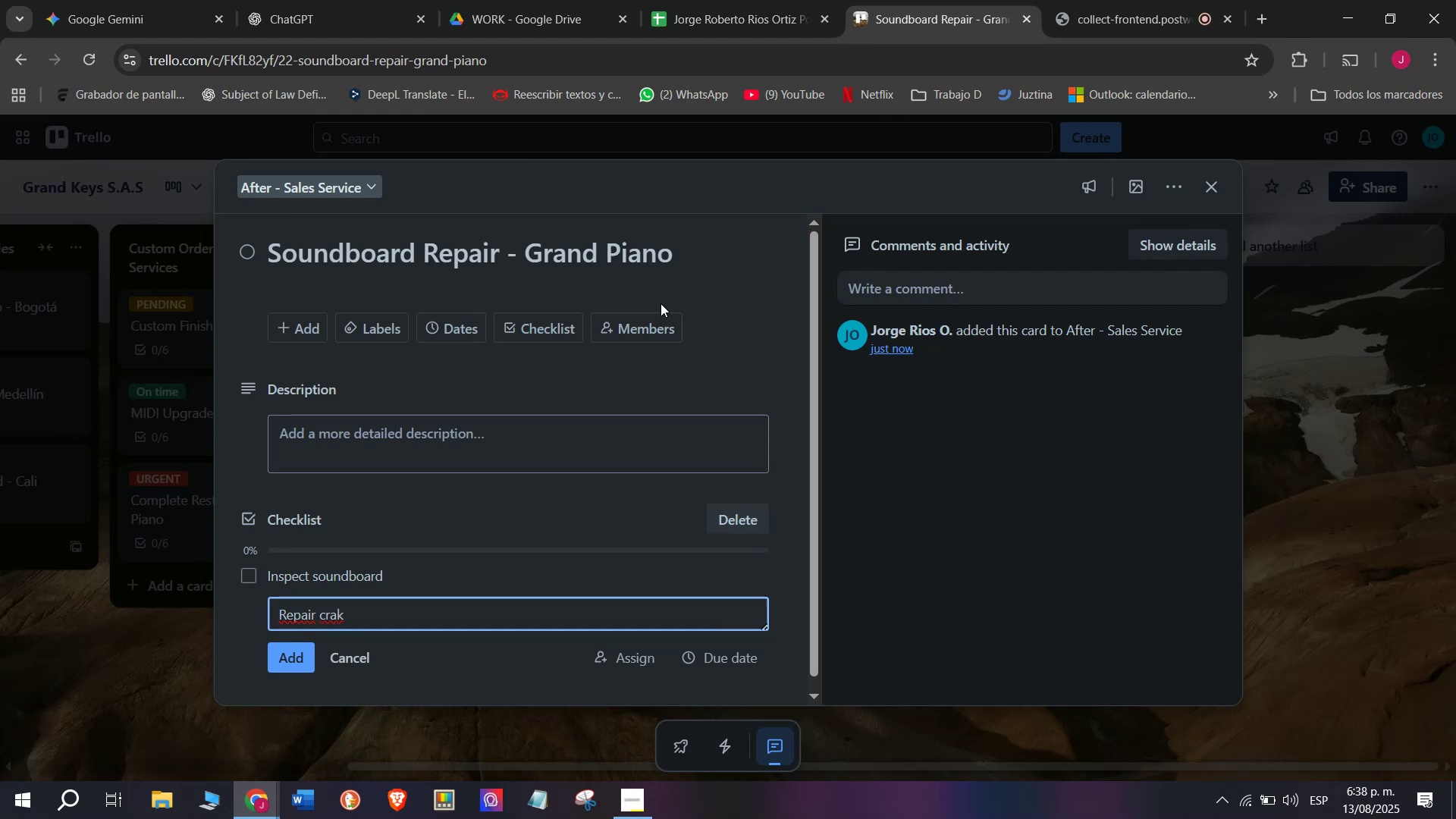 
wait(8.89)
 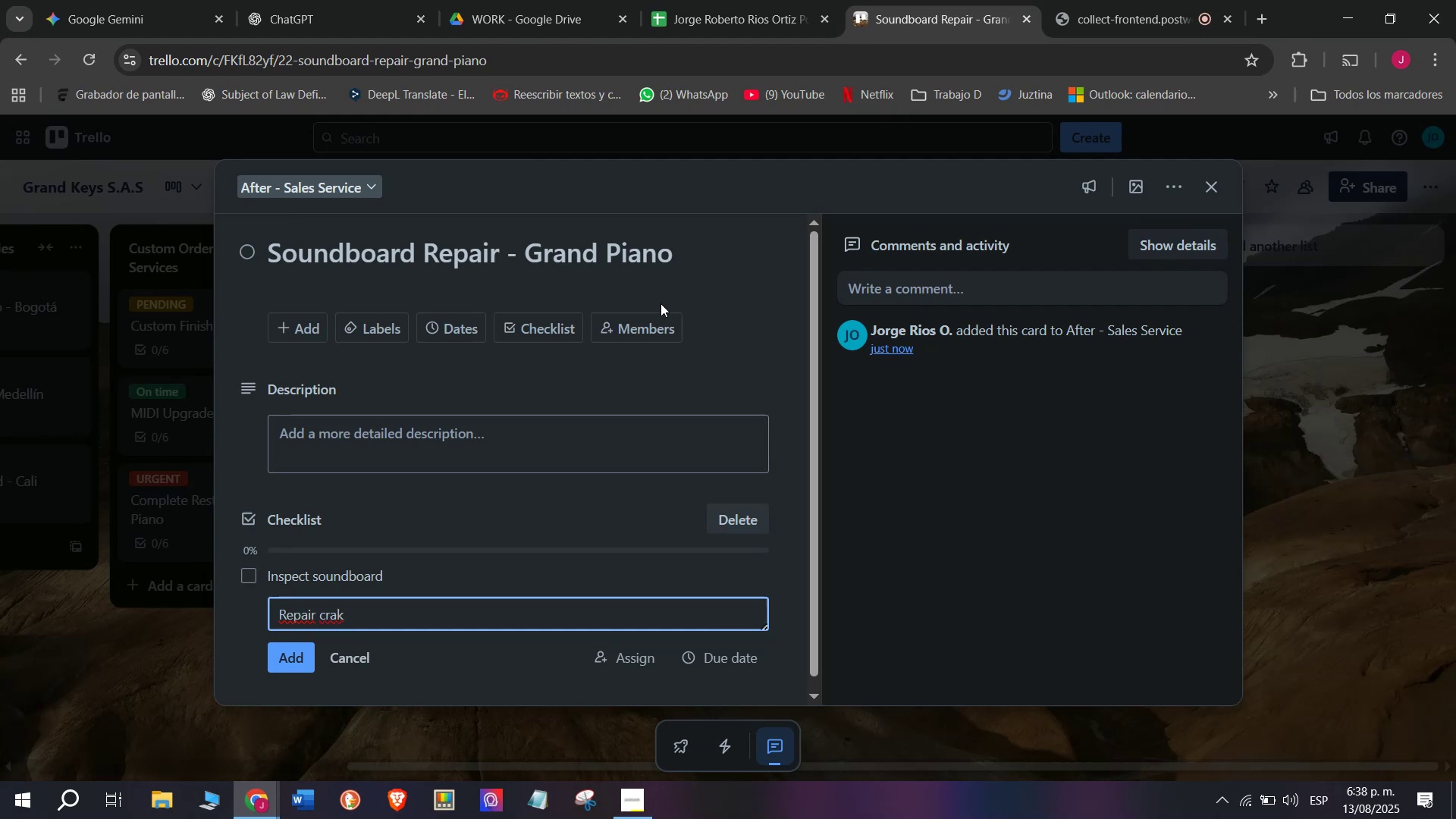 
key(Backspace)
type(cks )
 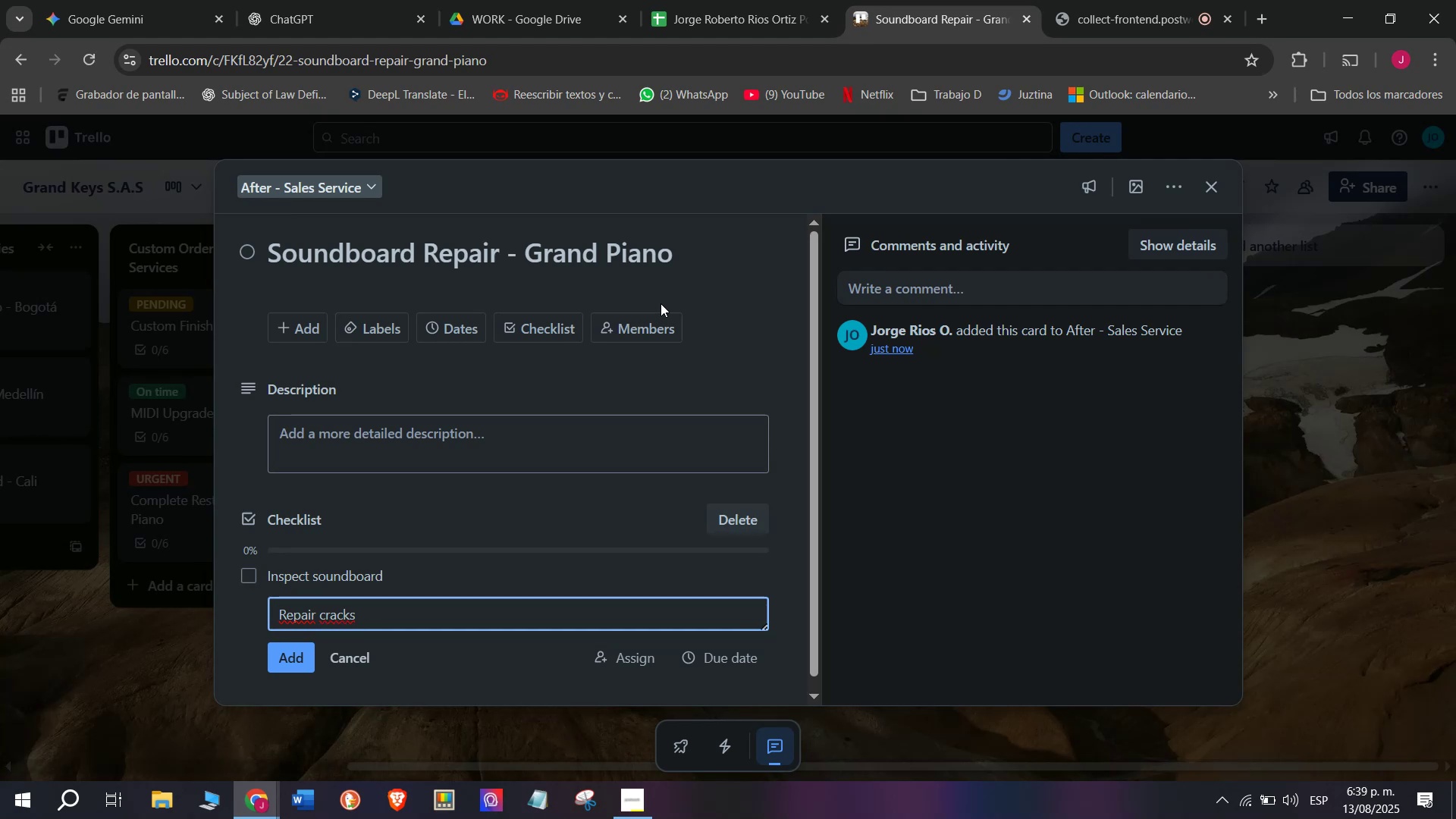 
key(Enter)
 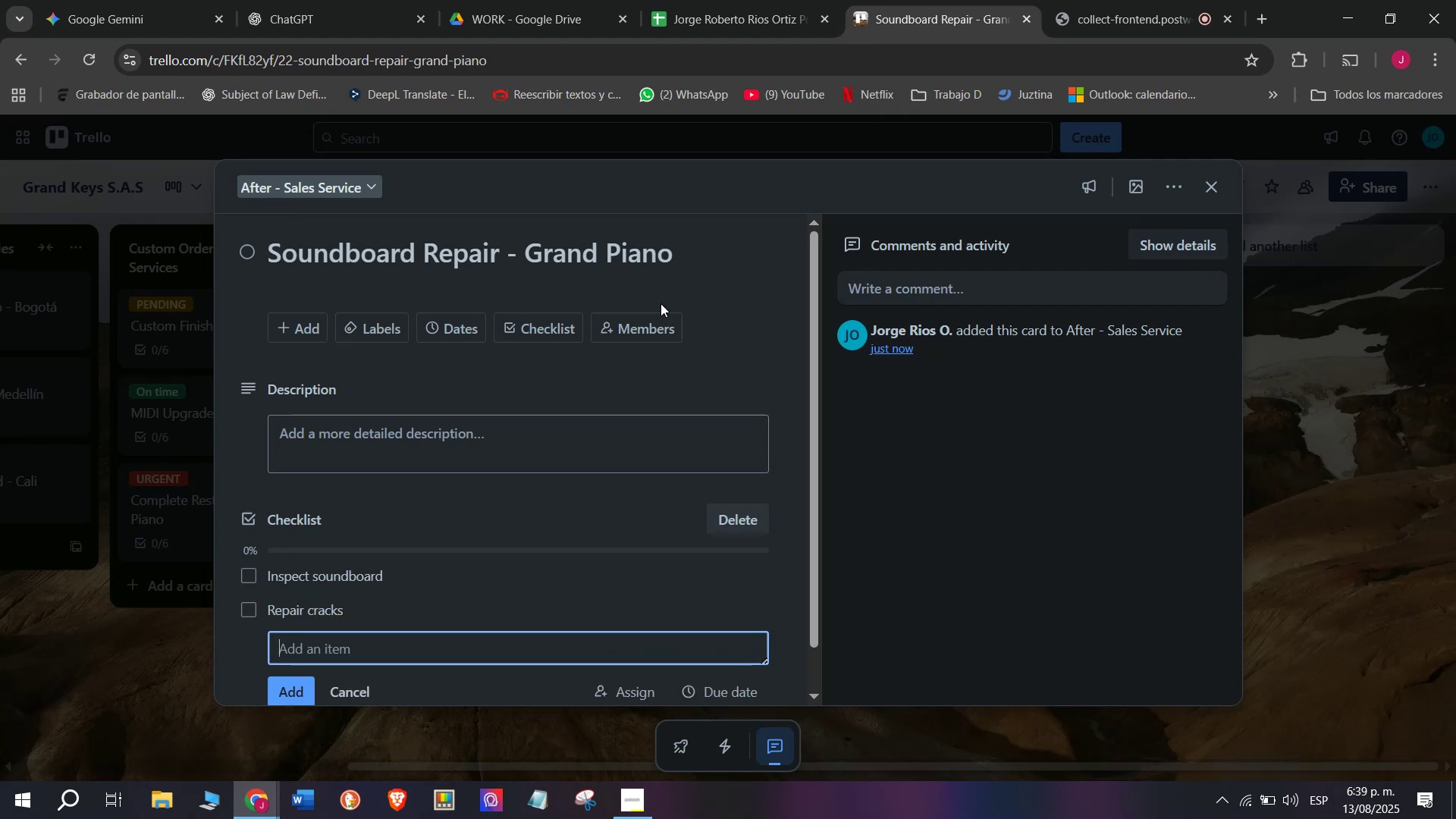 
type(TES)
key(Backspace)
key(Backspace)
type(r)
key(Backspace)
type(st)
key(Backspace)
key(Backspace)
type(est )
 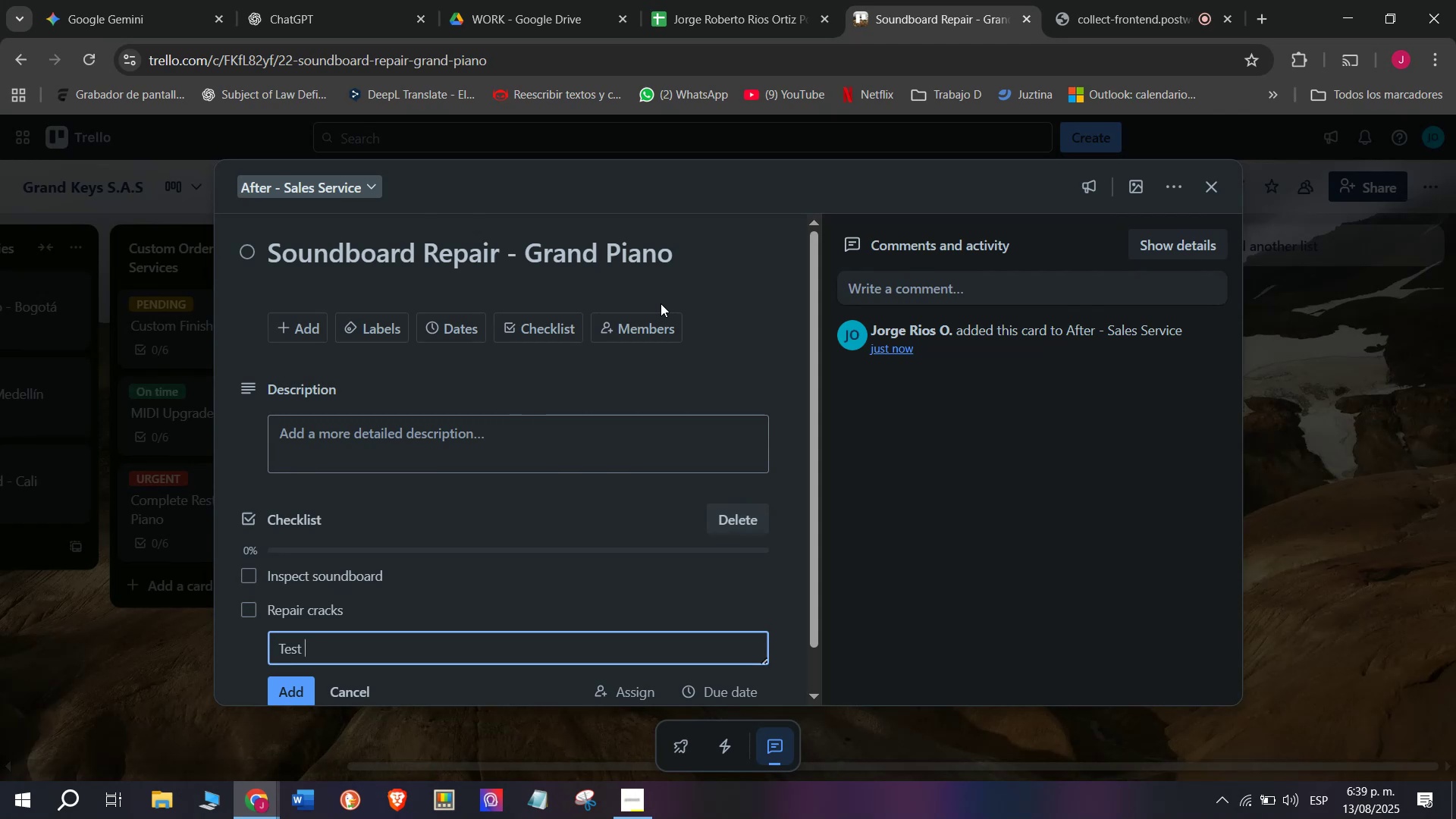 
type(tone )
 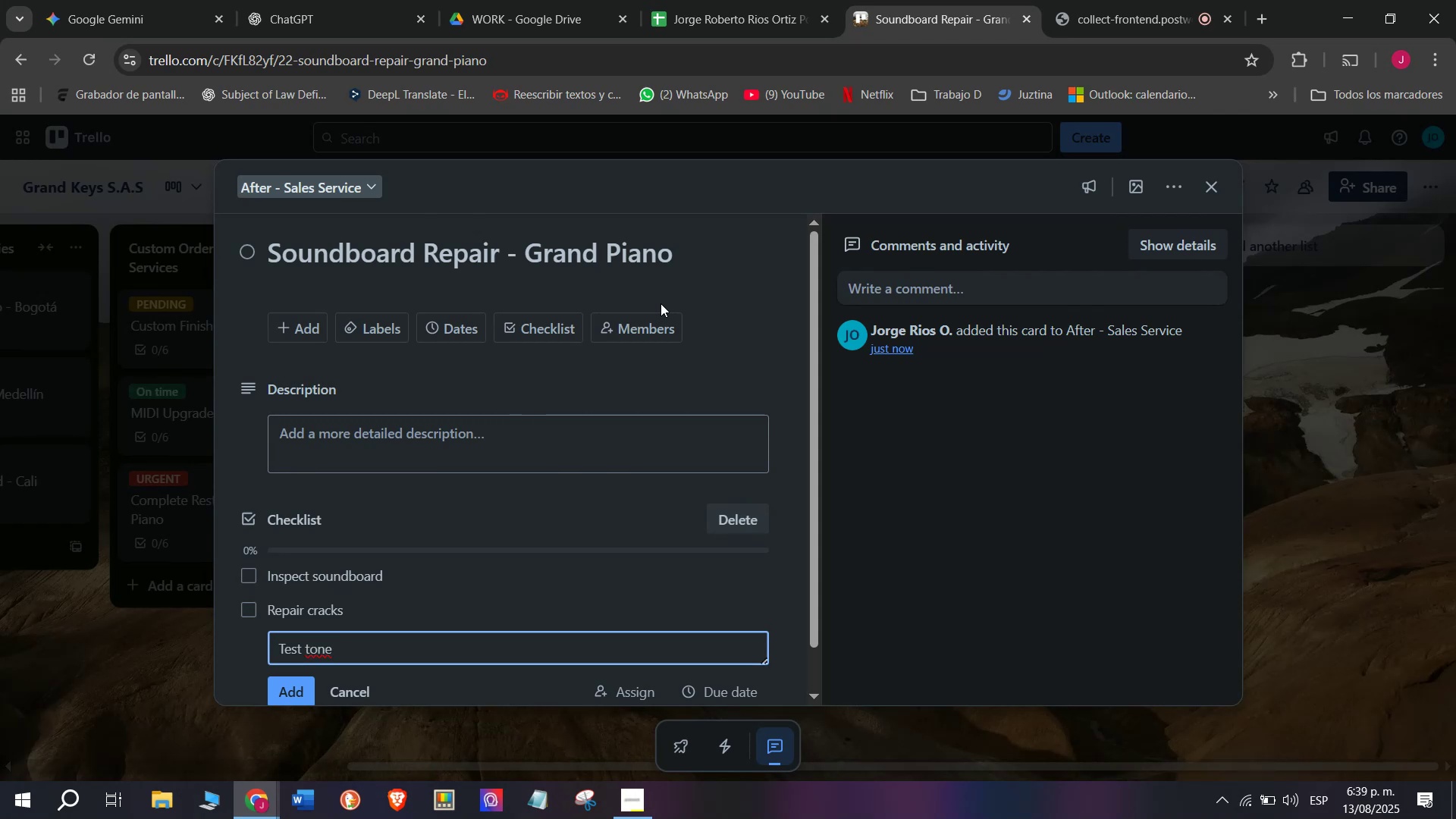 
wait(5.46)
 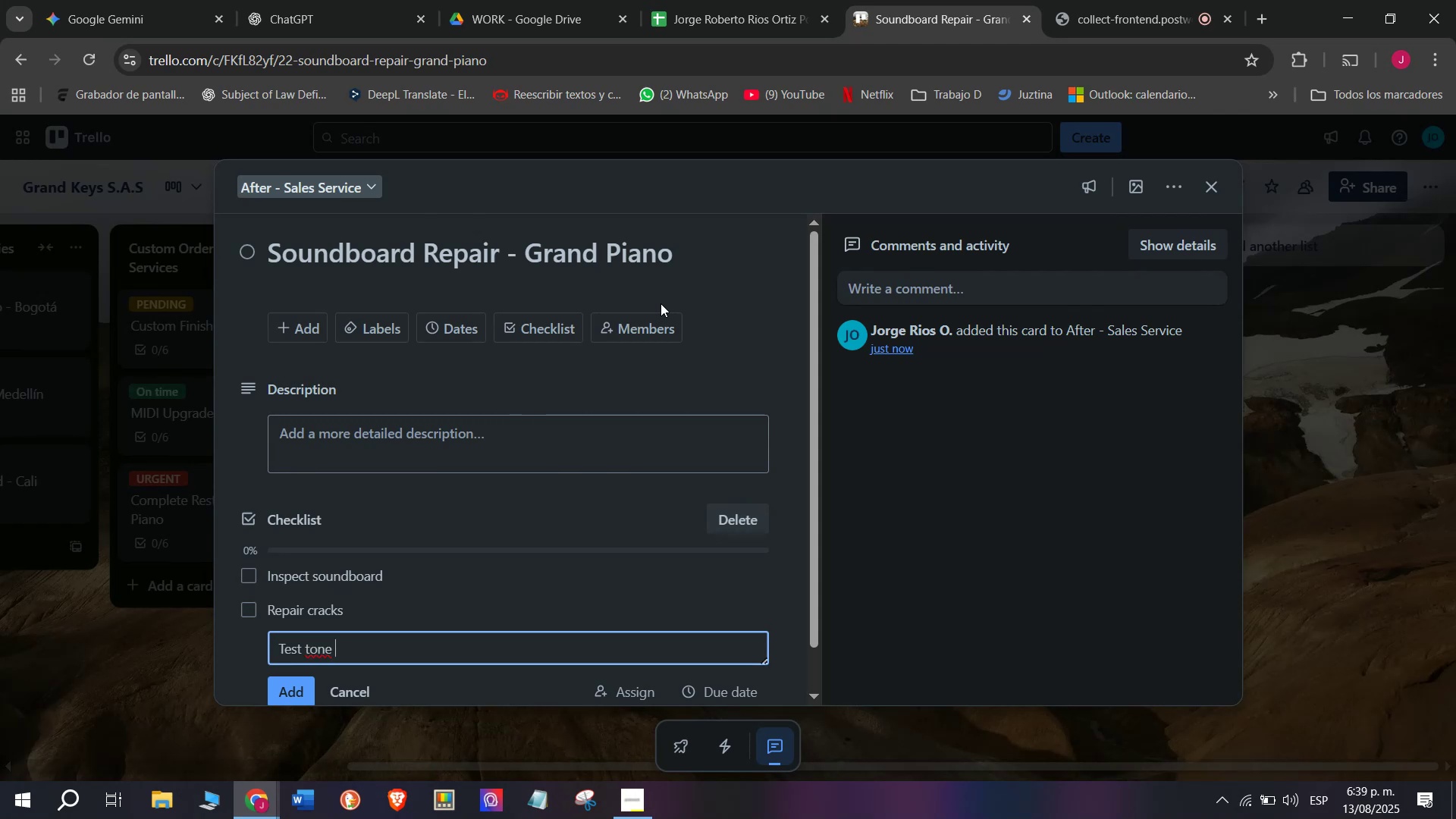 
type(qual)
 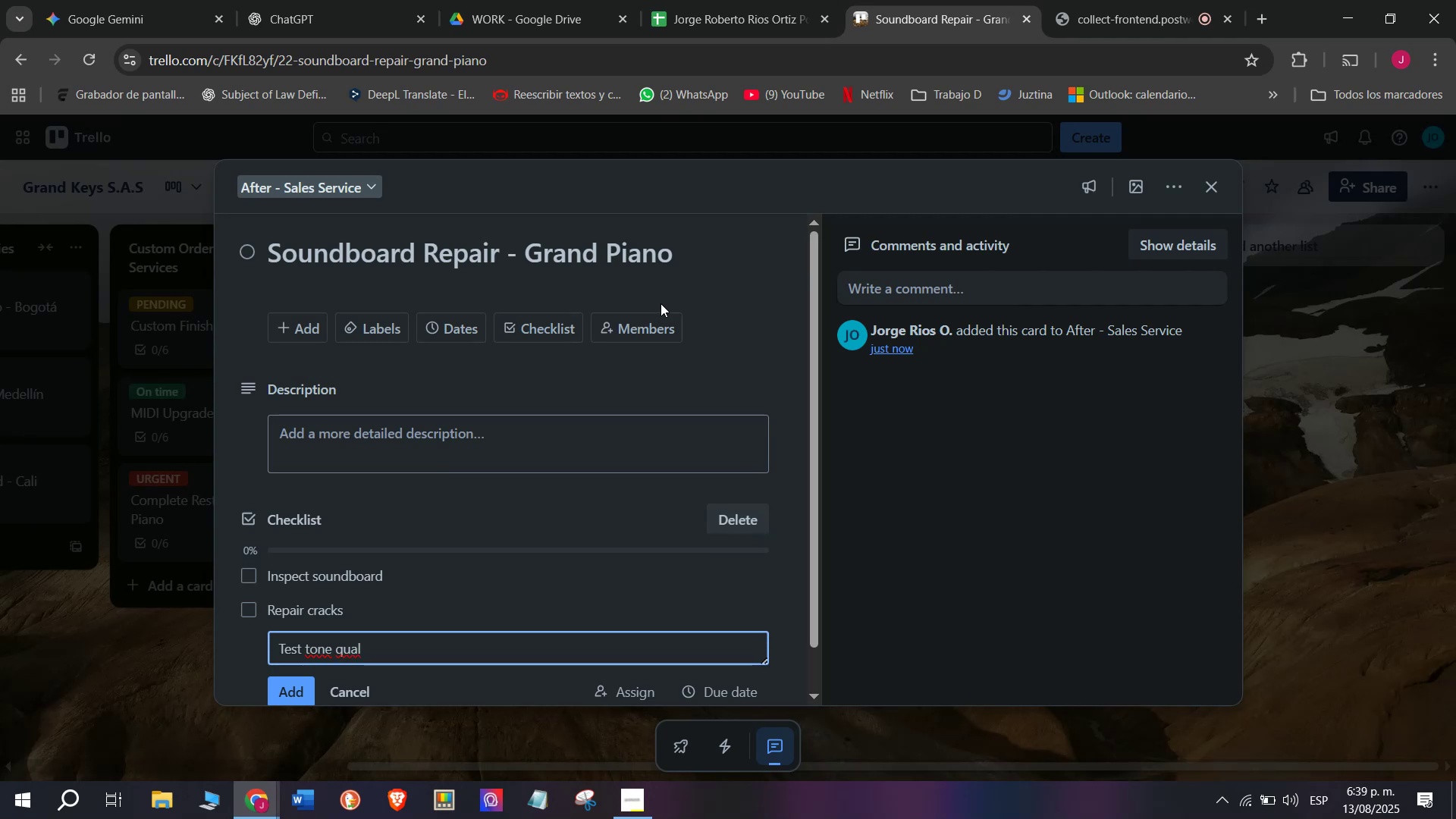 
wait(5.08)
 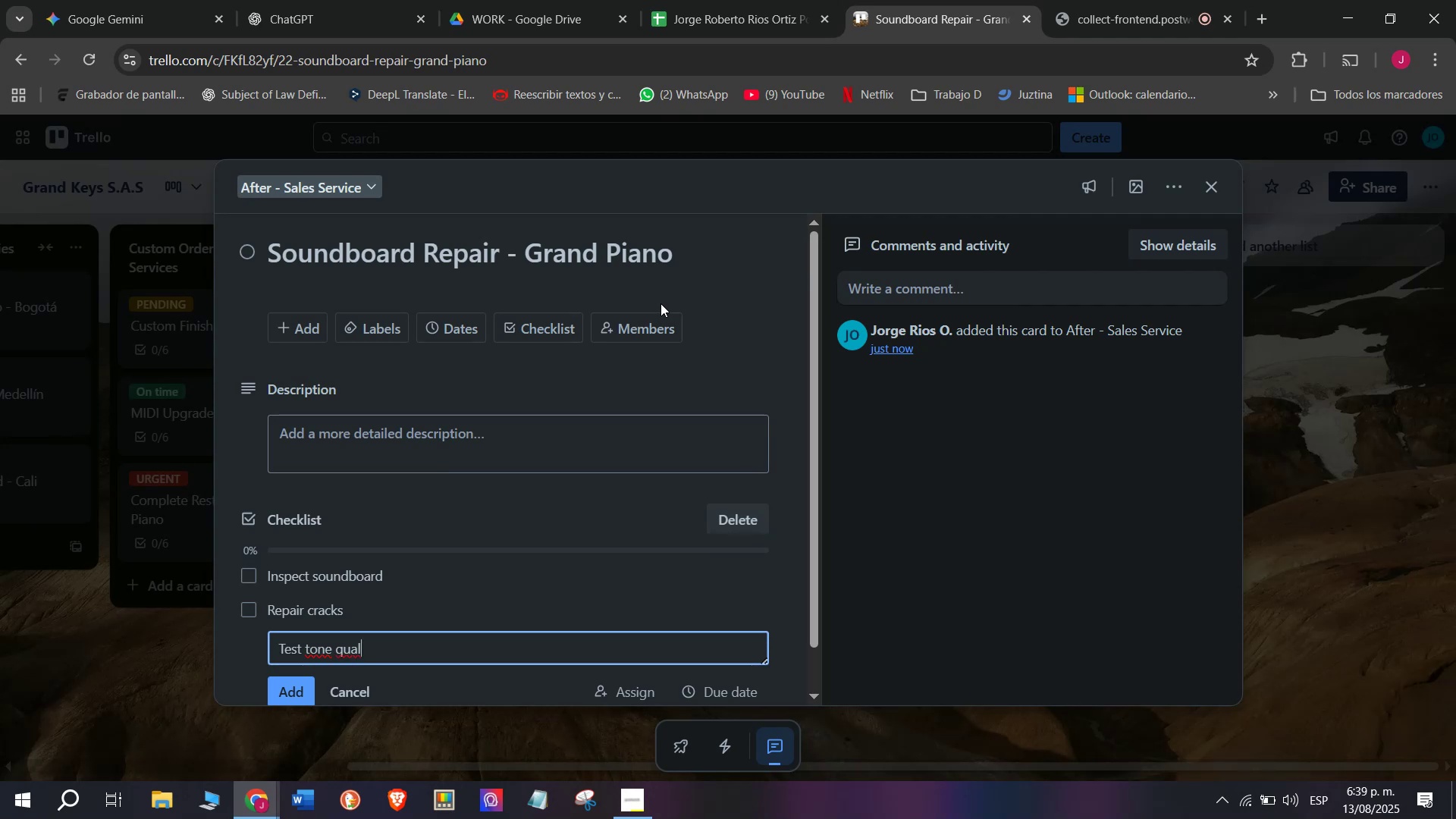 
type(ity)
 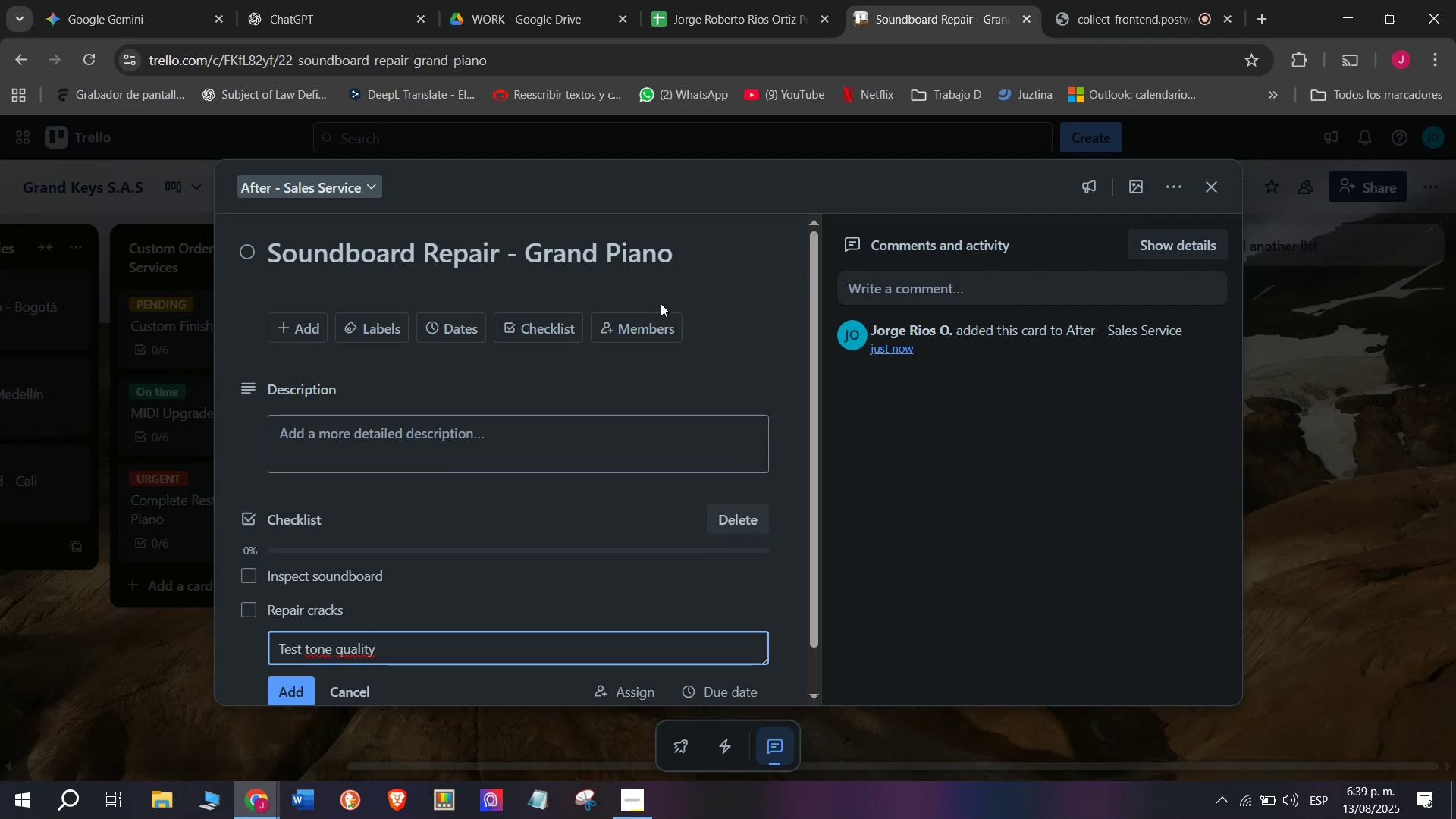 
key(Enter)
 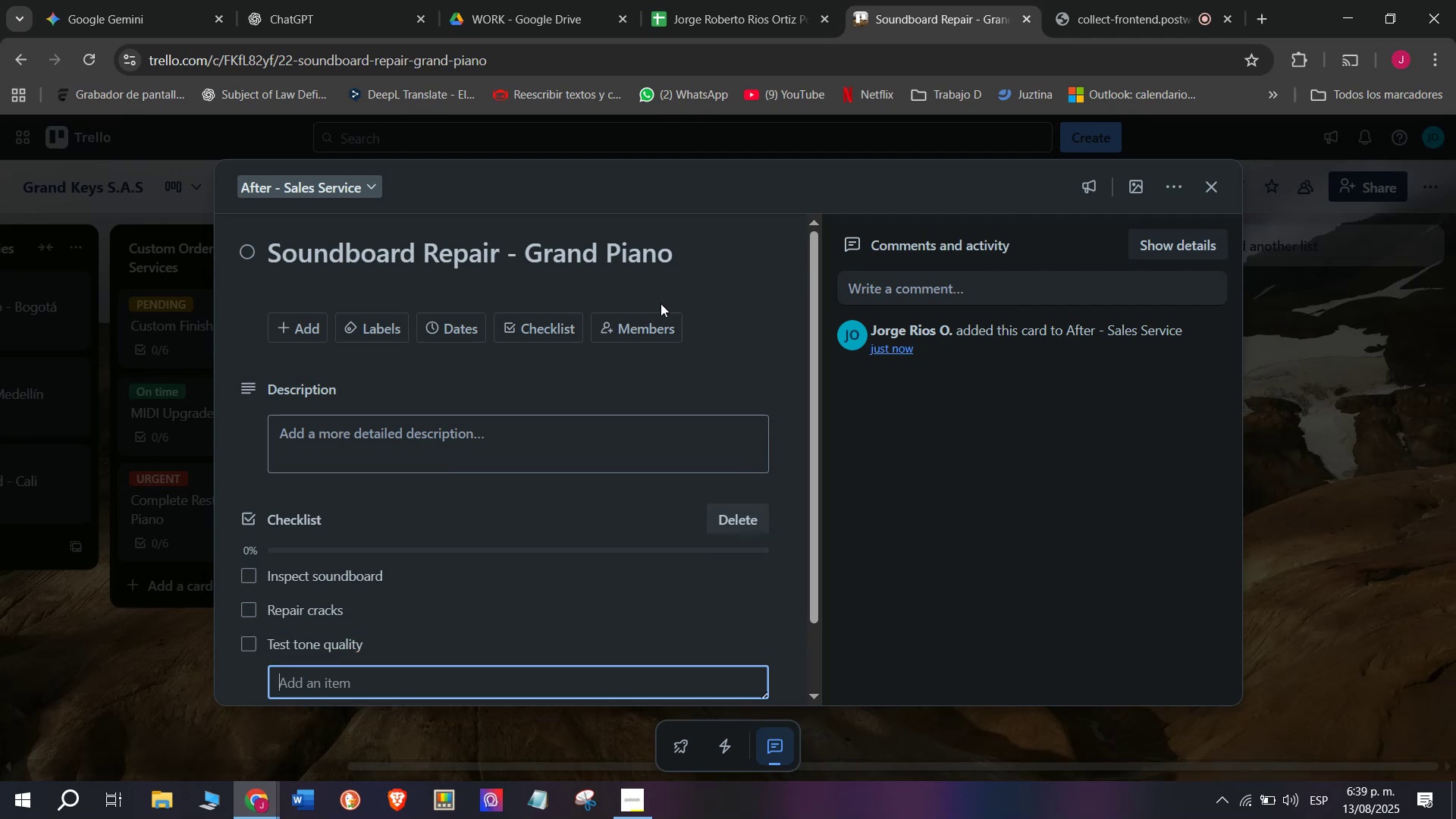 
type(Tune )
 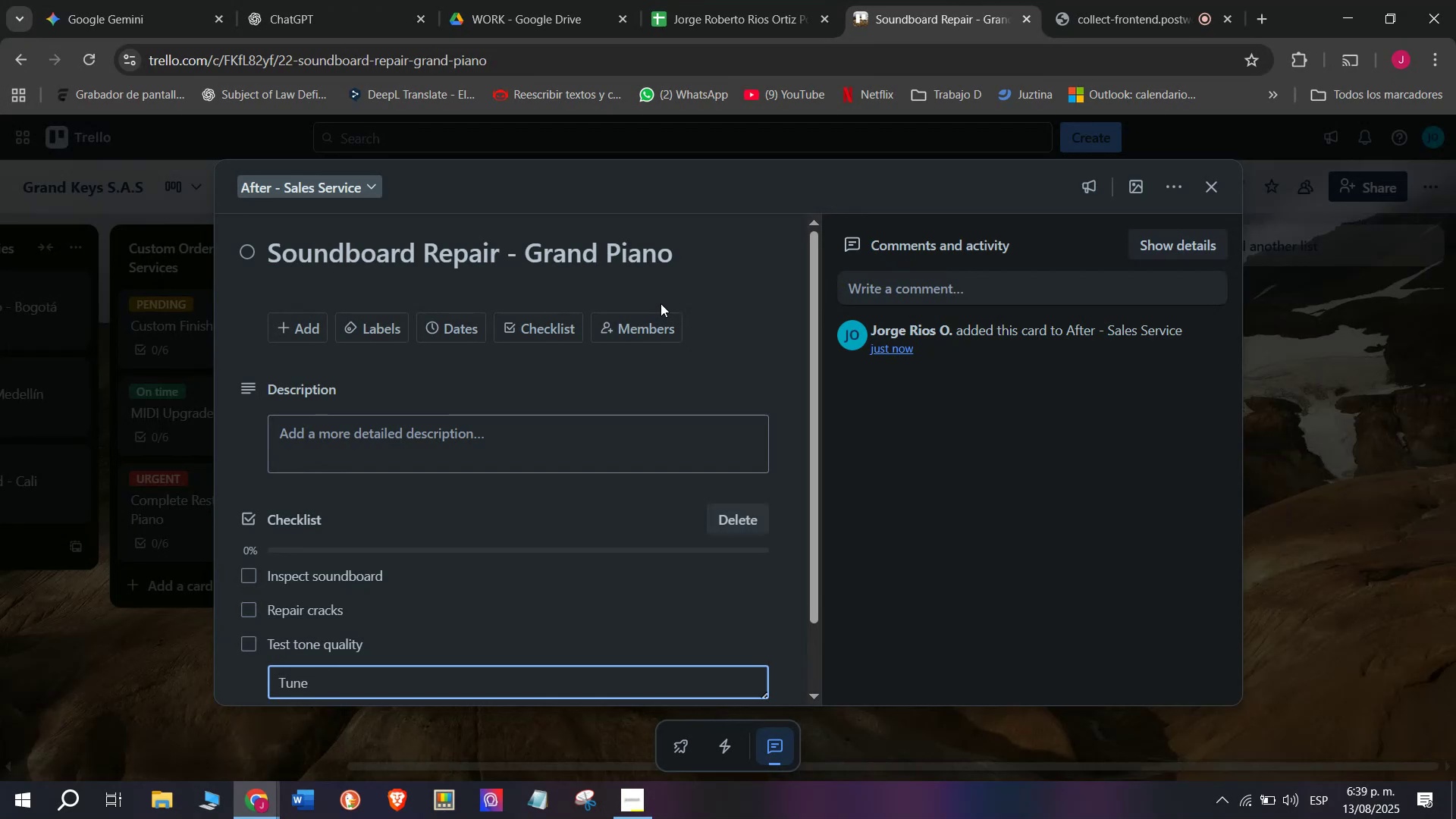 
wait(5.17)
 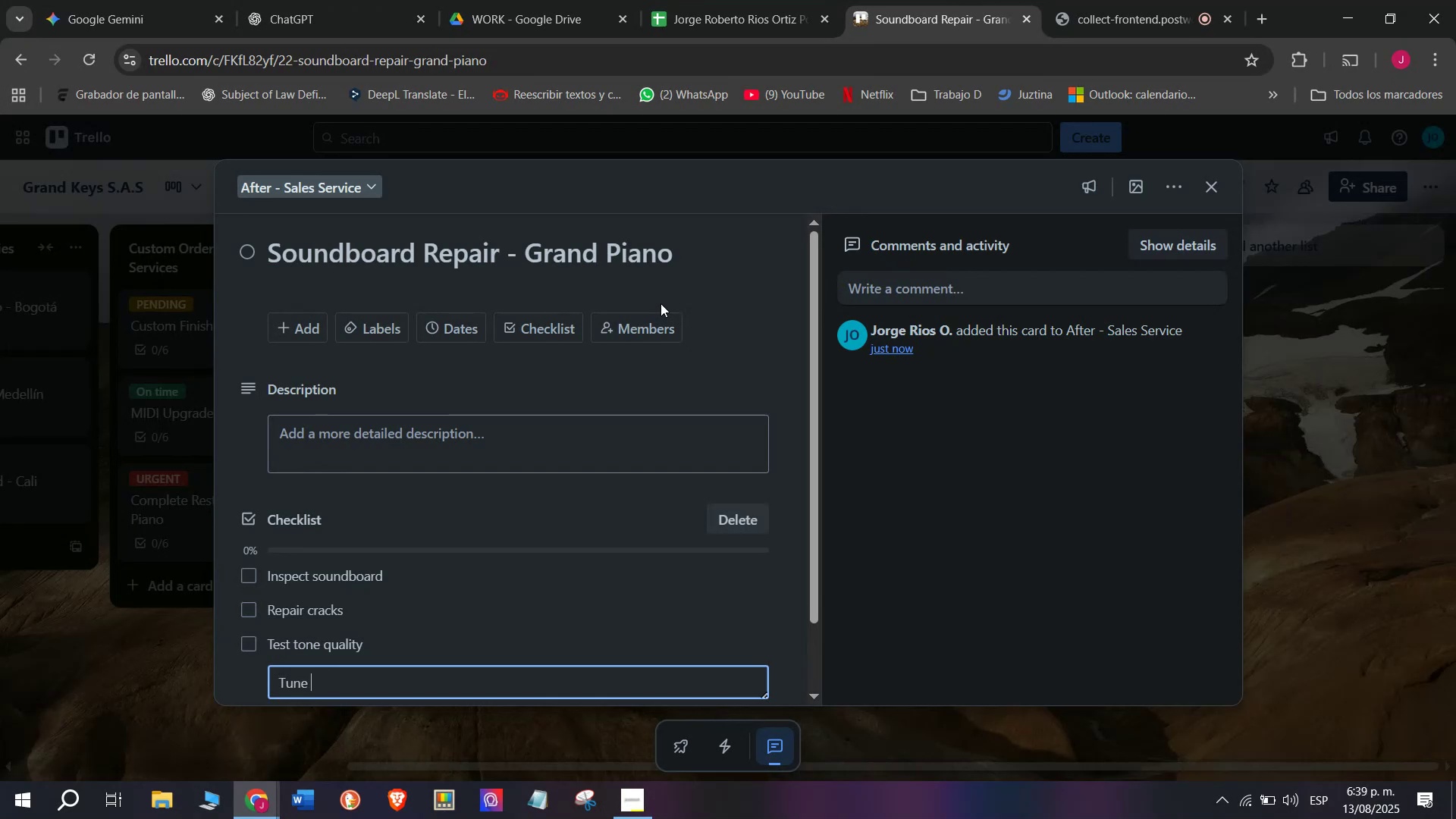 
type(instreumen)
key(Backspace)
key(Backspace)
key(Backspace)
key(Backspace)
key(Backspace)
type(ument)
 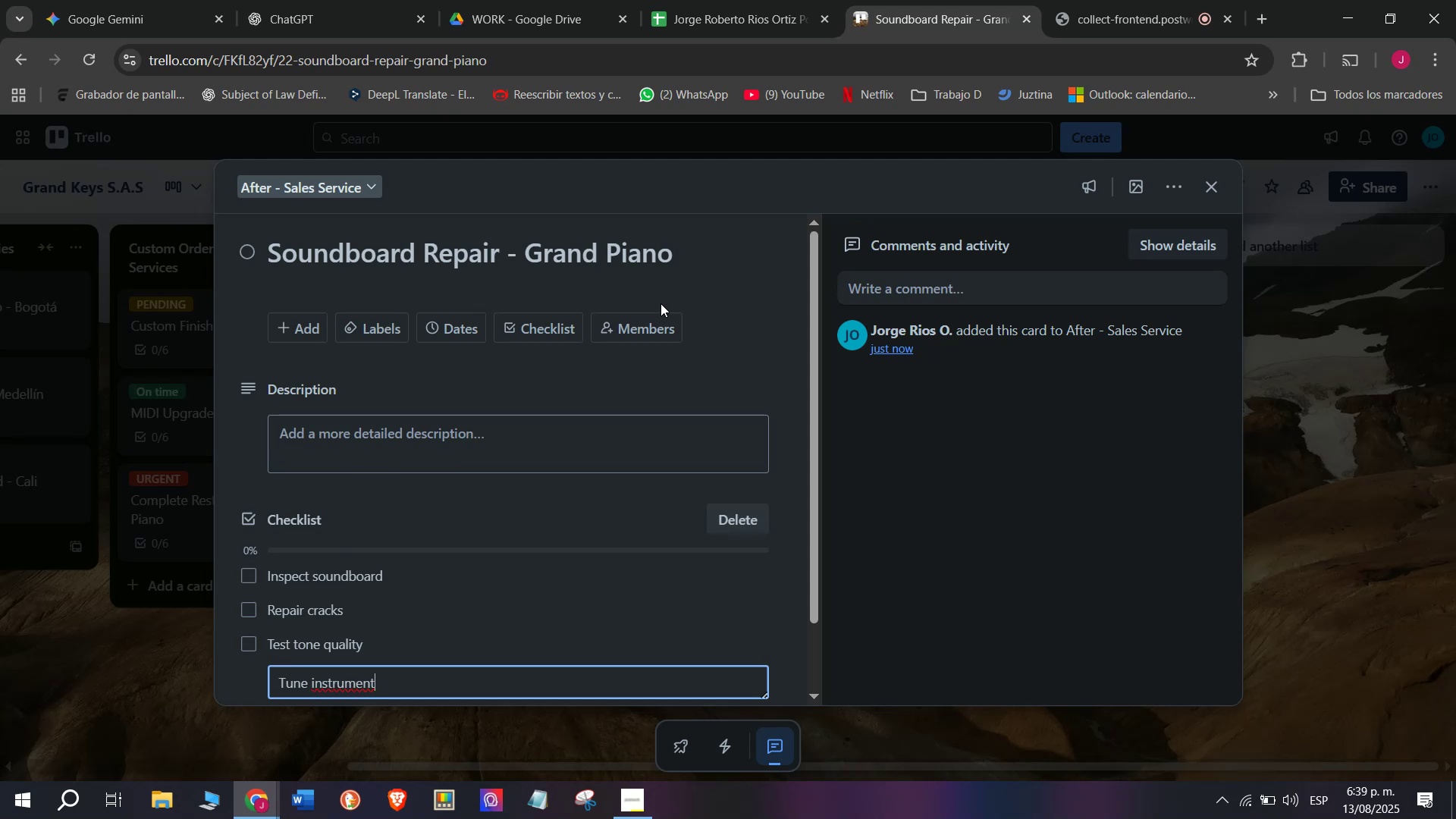 
wait(8.38)
 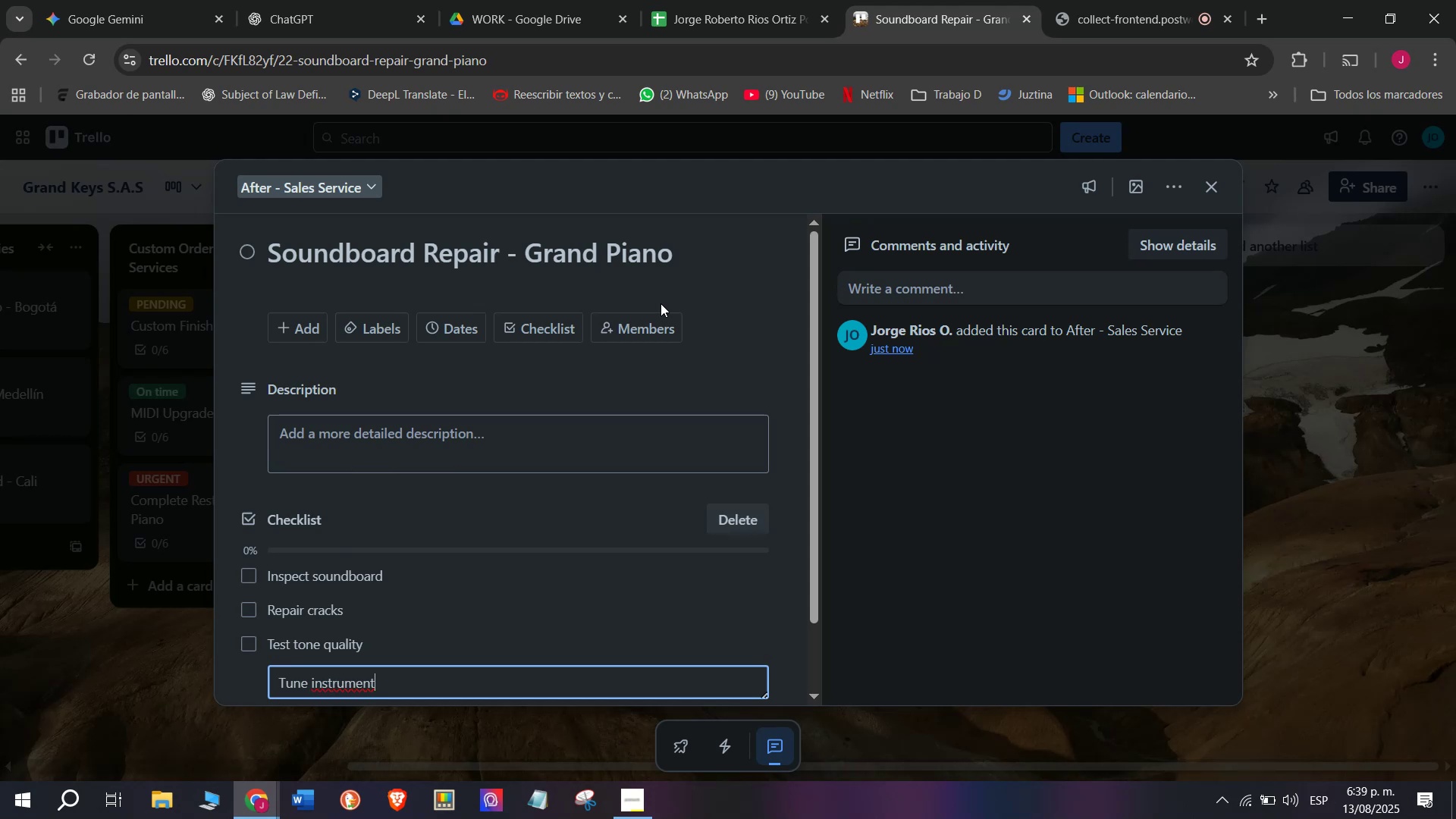 
key(Enter)
 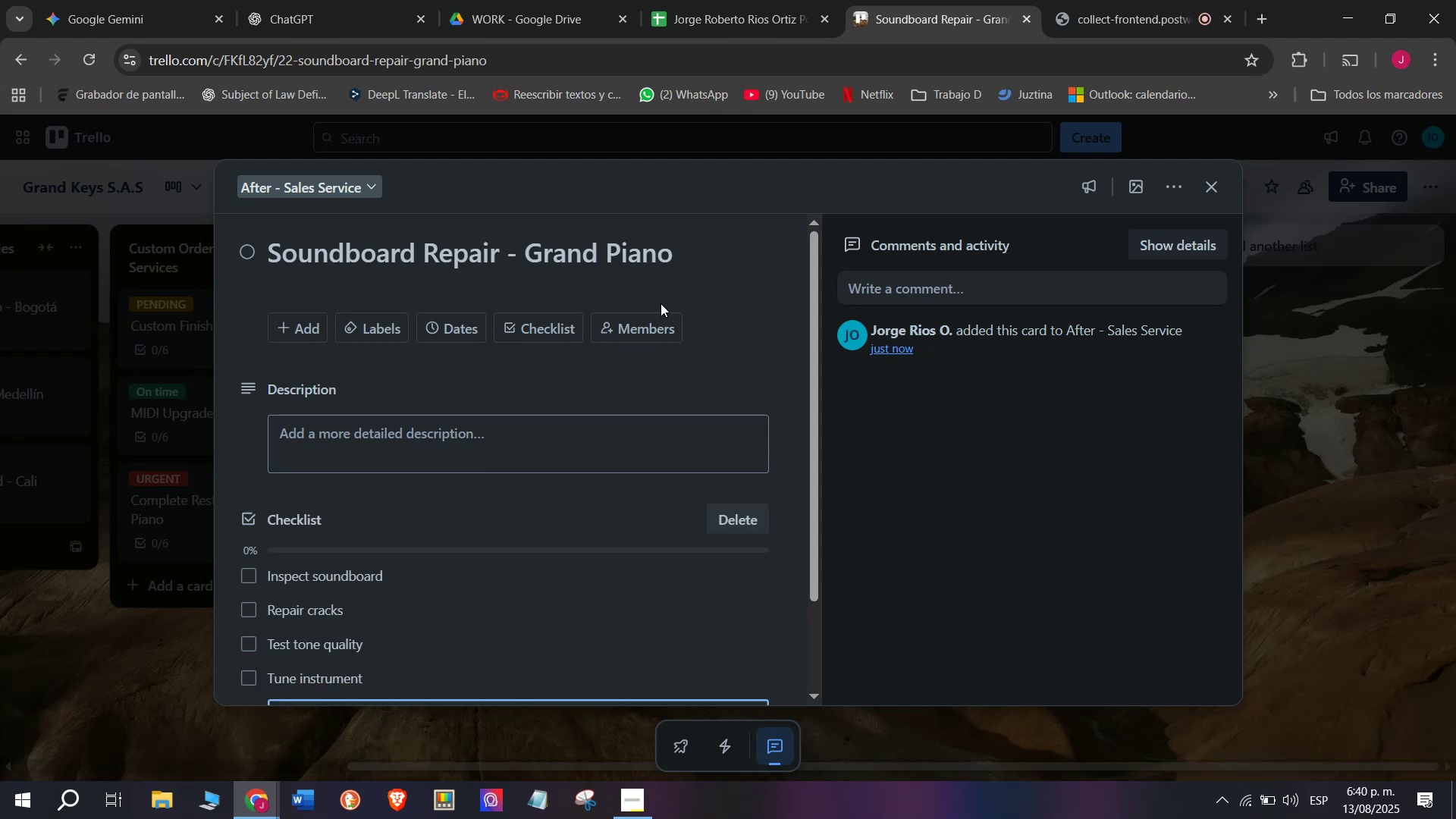 
type(deliver)
key(Backspace)
key(Backspace)
key(Backspace)
key(Backspace)
key(Backspace)
key(Backspace)
key(Backspace)
type(Deliver to client )
 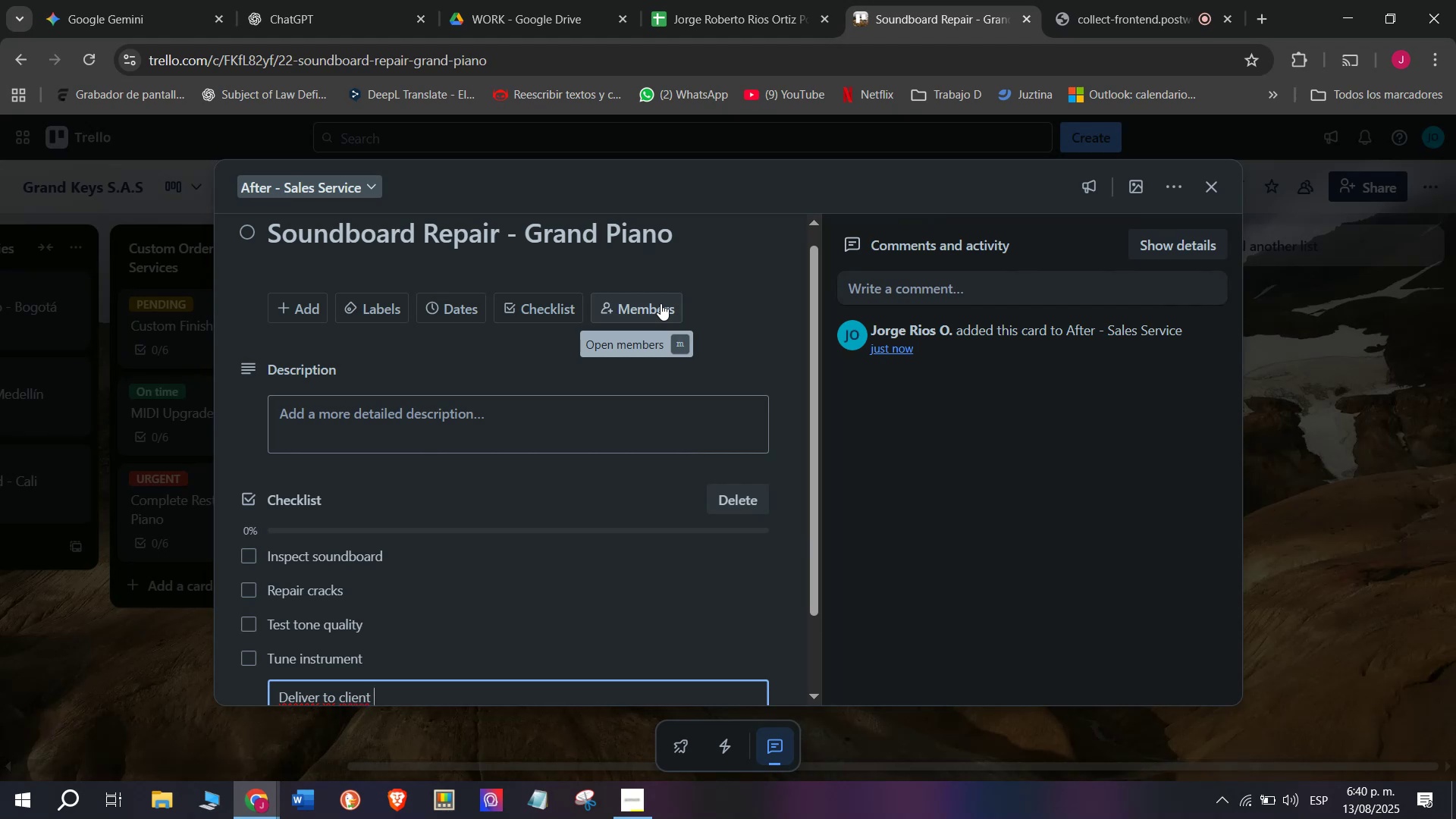 
key(Enter)
 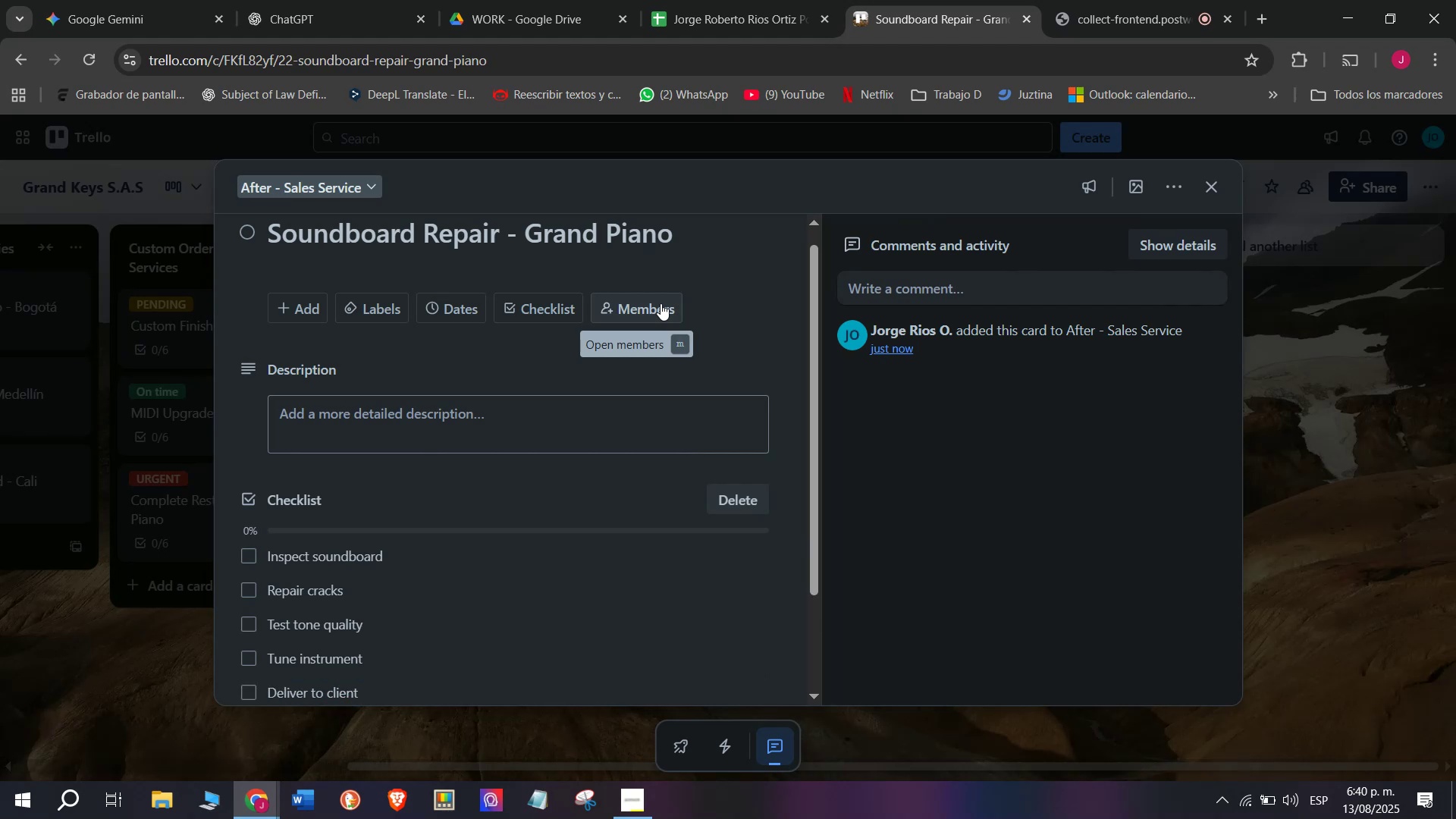 
type(Docu,)
key(Backspace)
type(ment repair )
 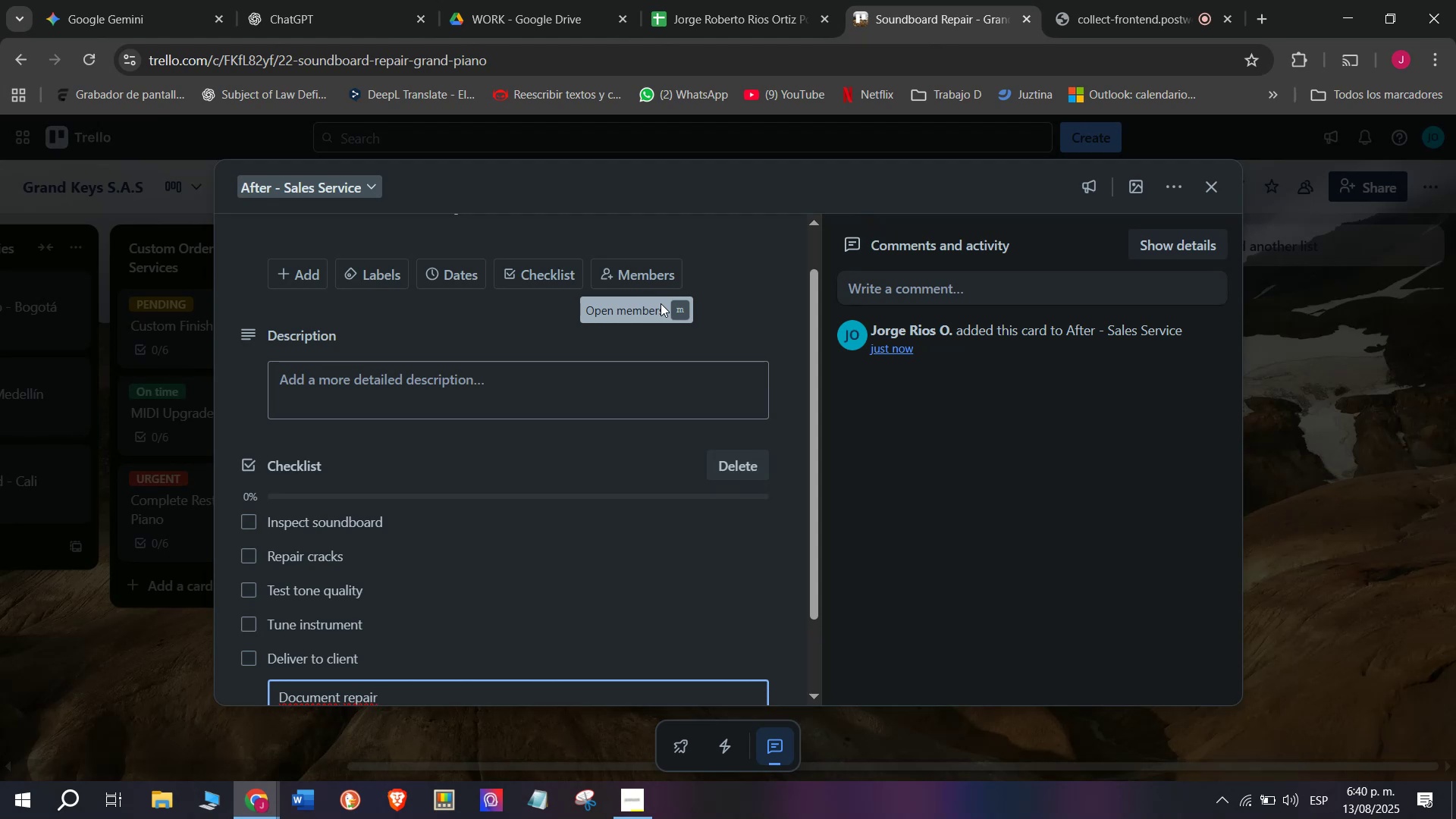 
wait(12.45)
 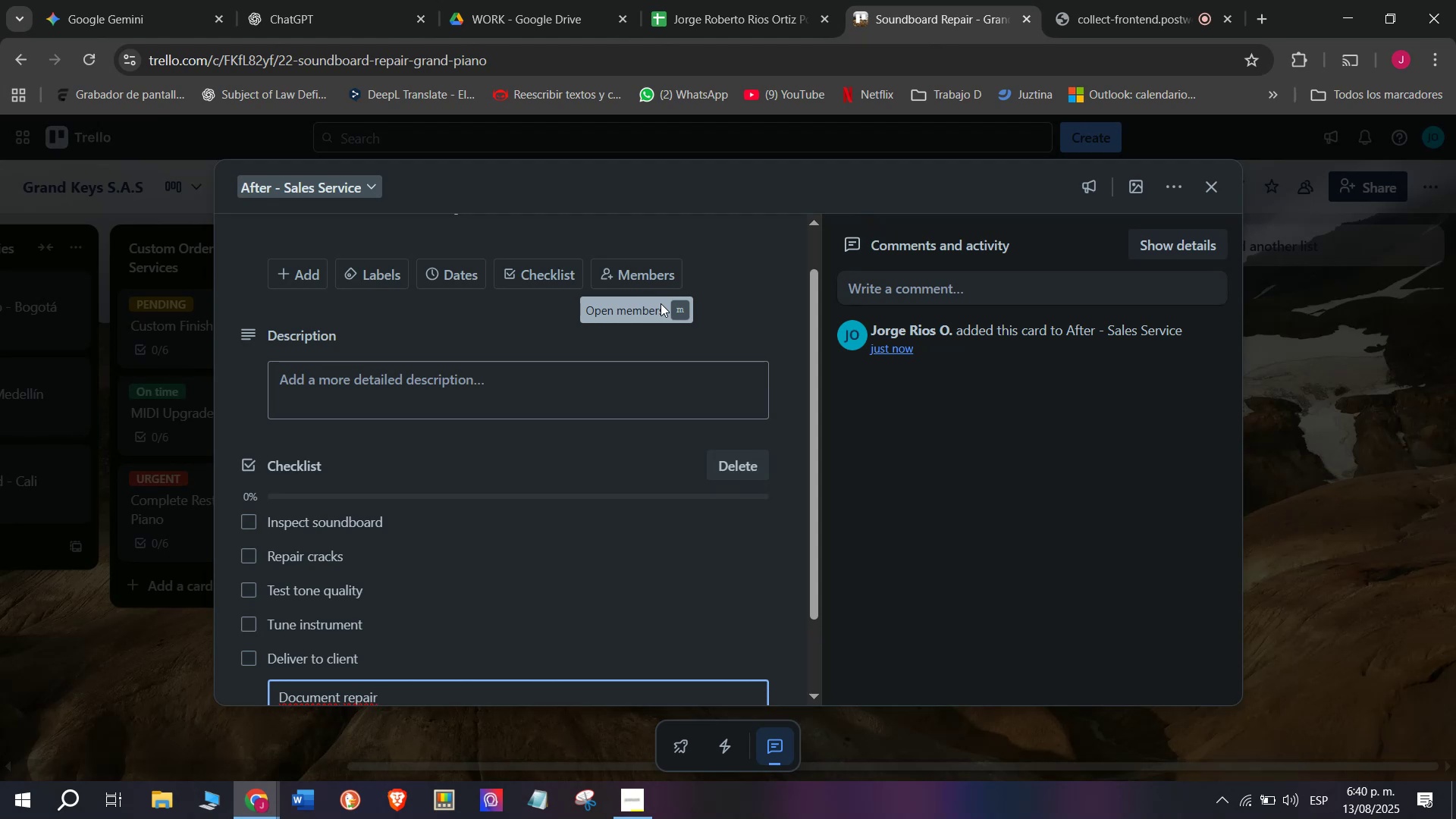 
key(Enter)
 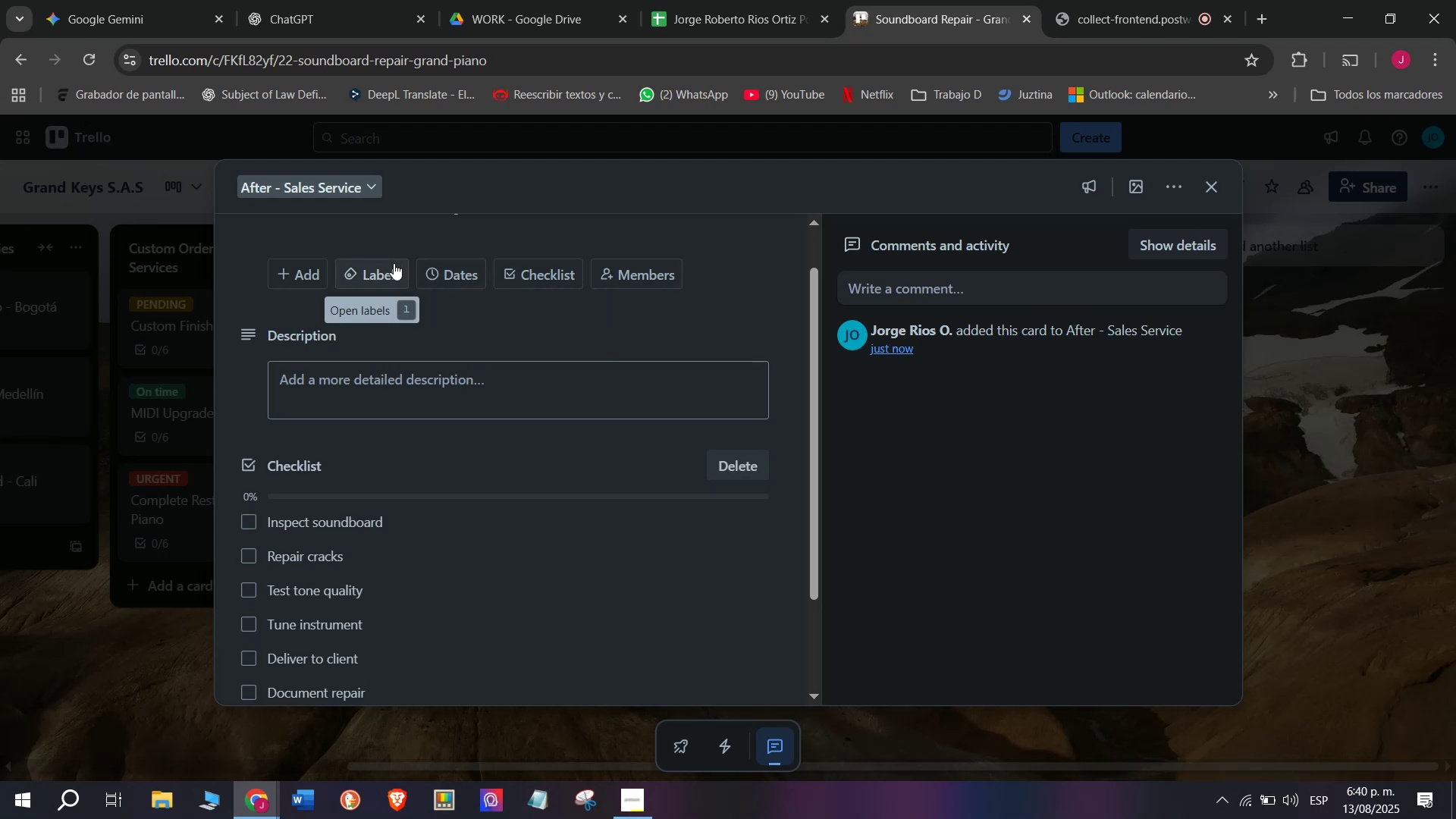 
left_click([392, 265])
 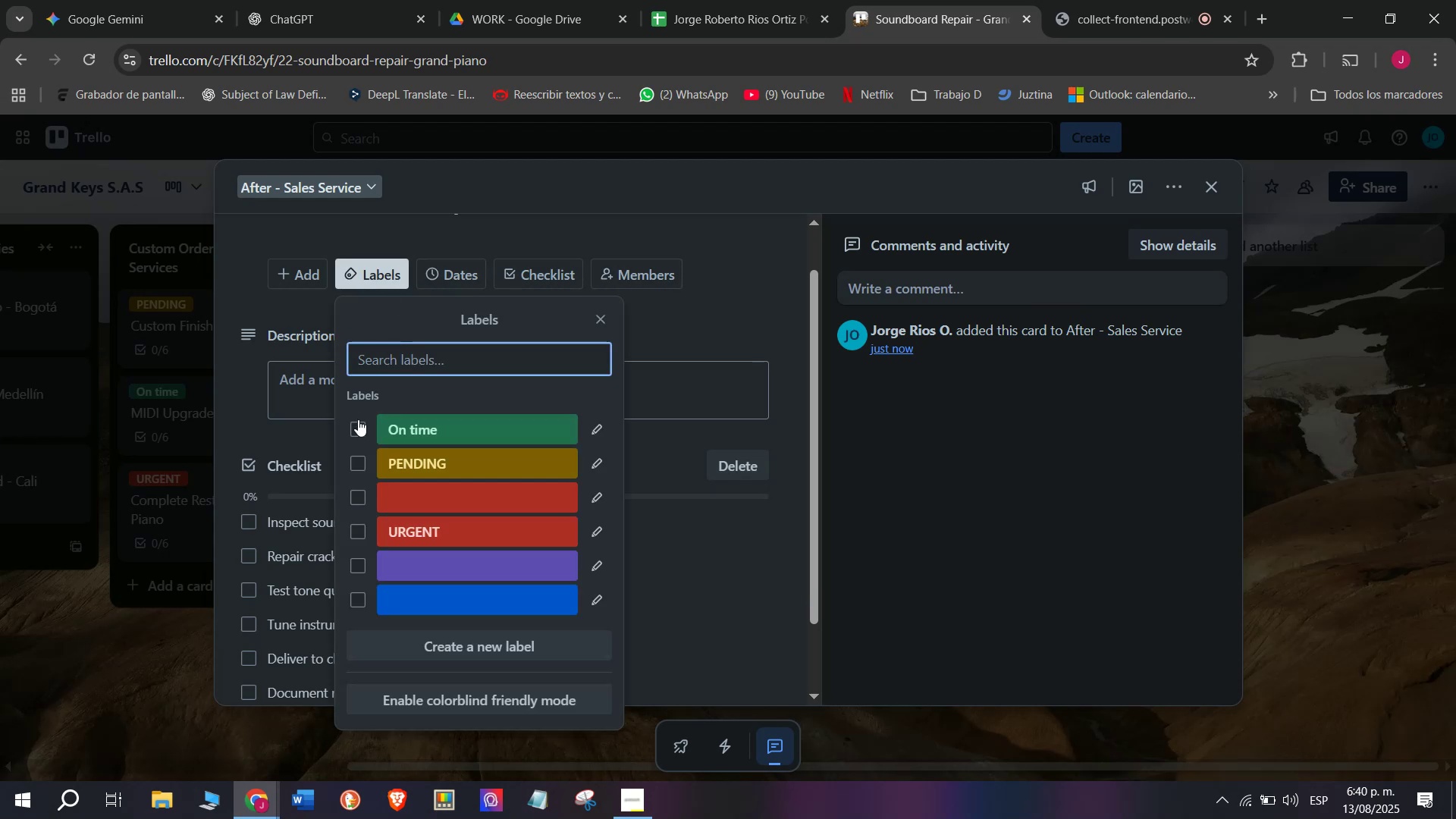 